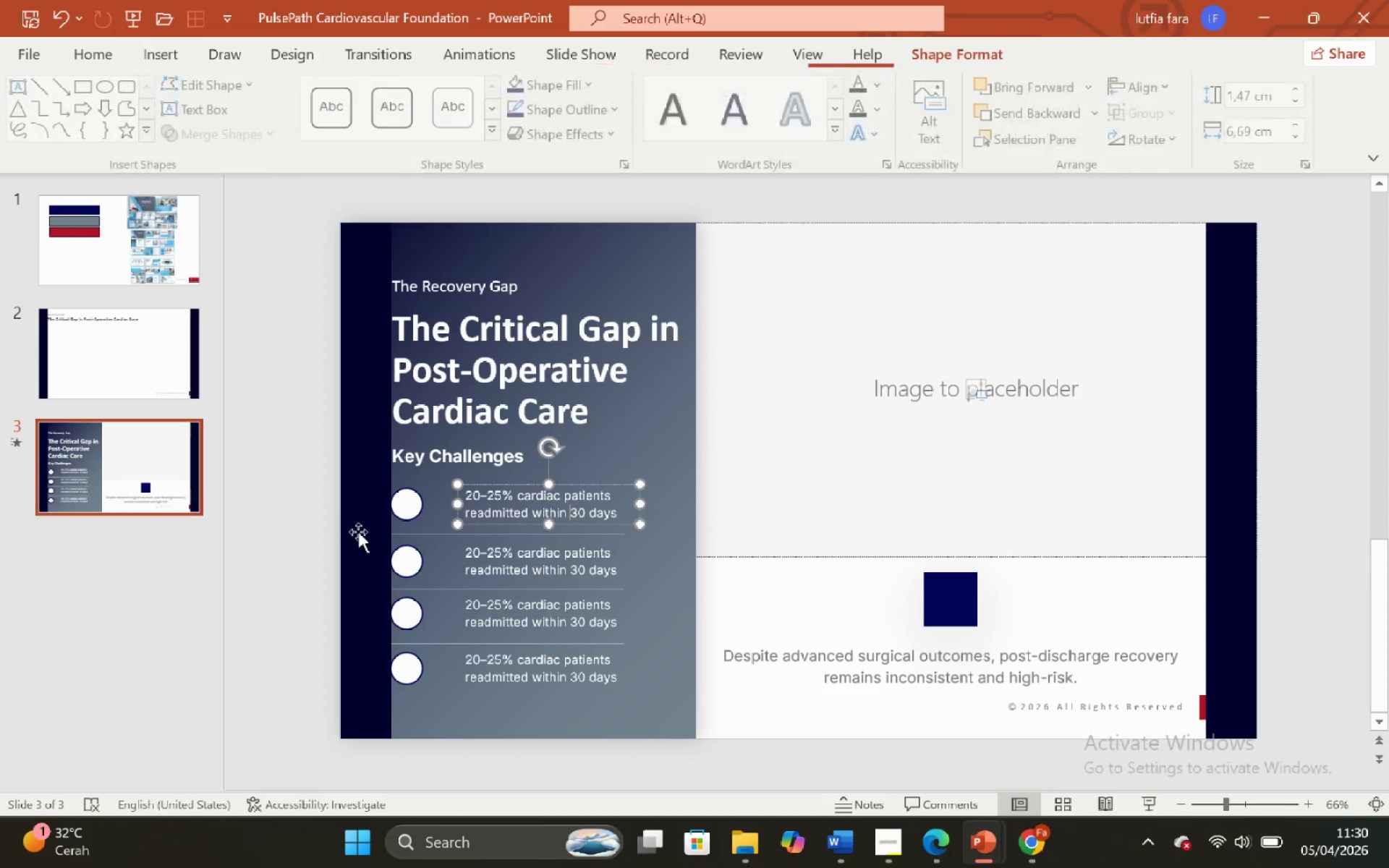 
hold_key(key=ShiftLeft, duration=0.44)
left_click([402, 500])
 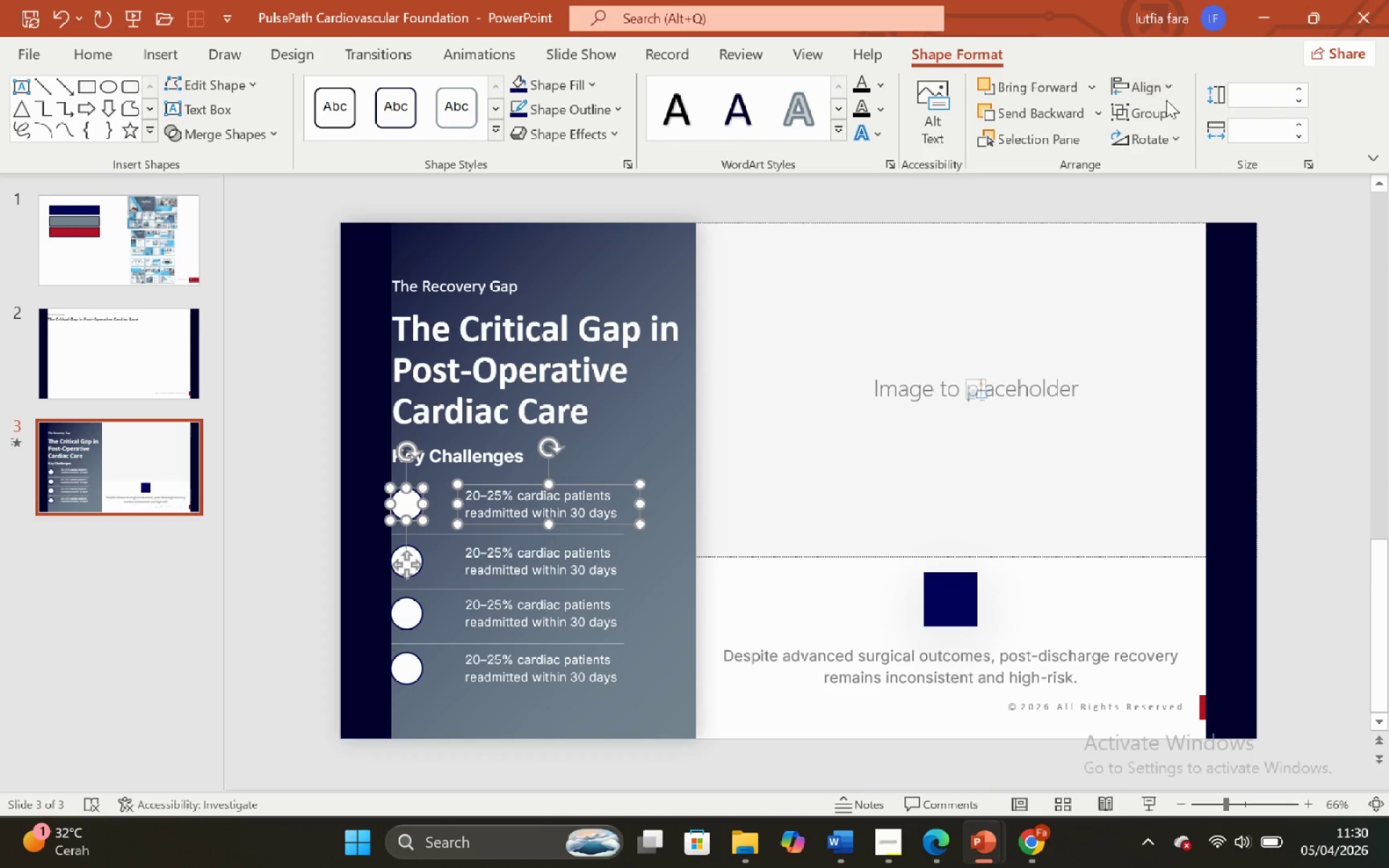 
left_click([1160, 90])
 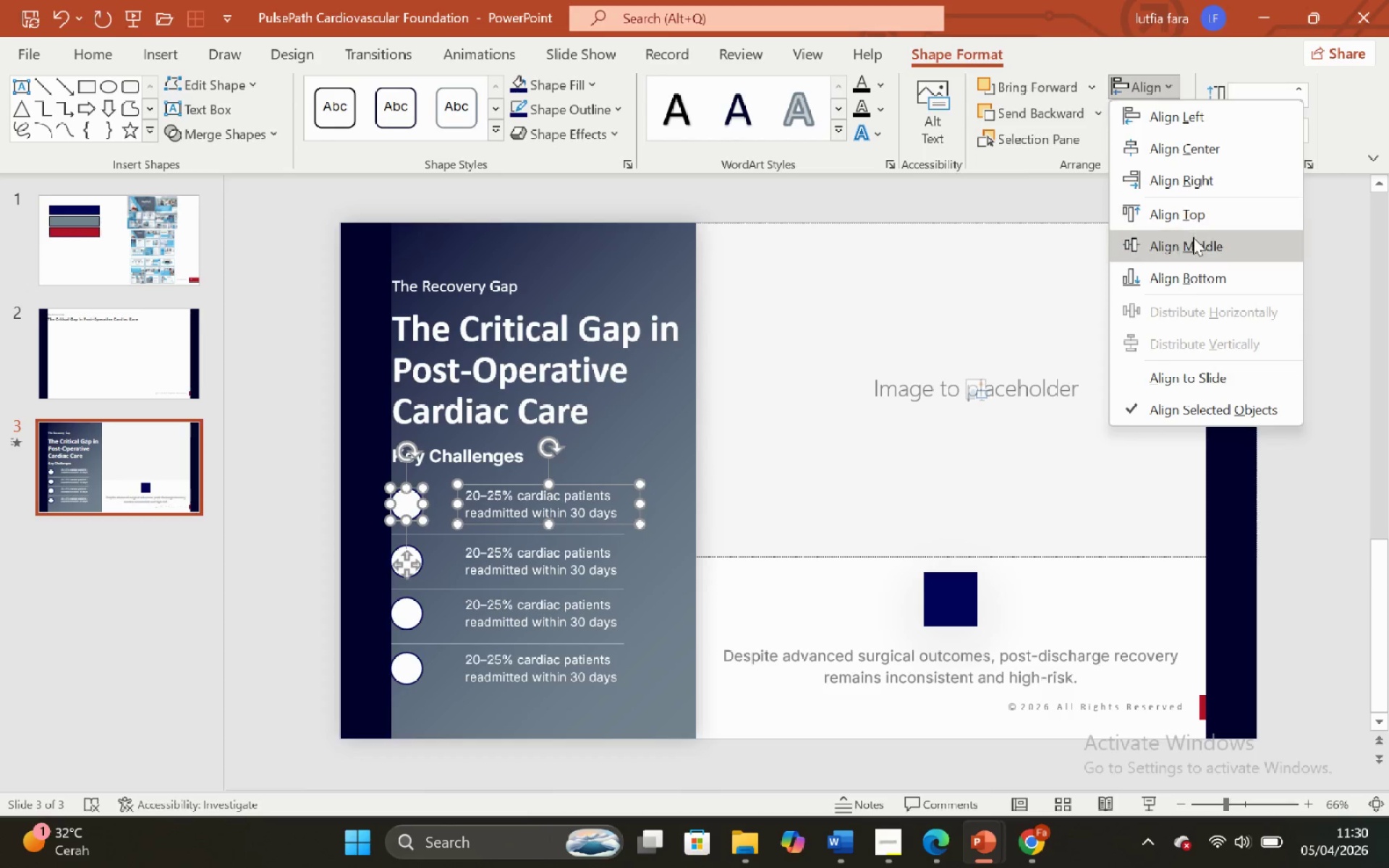 
left_click([1193, 237])
 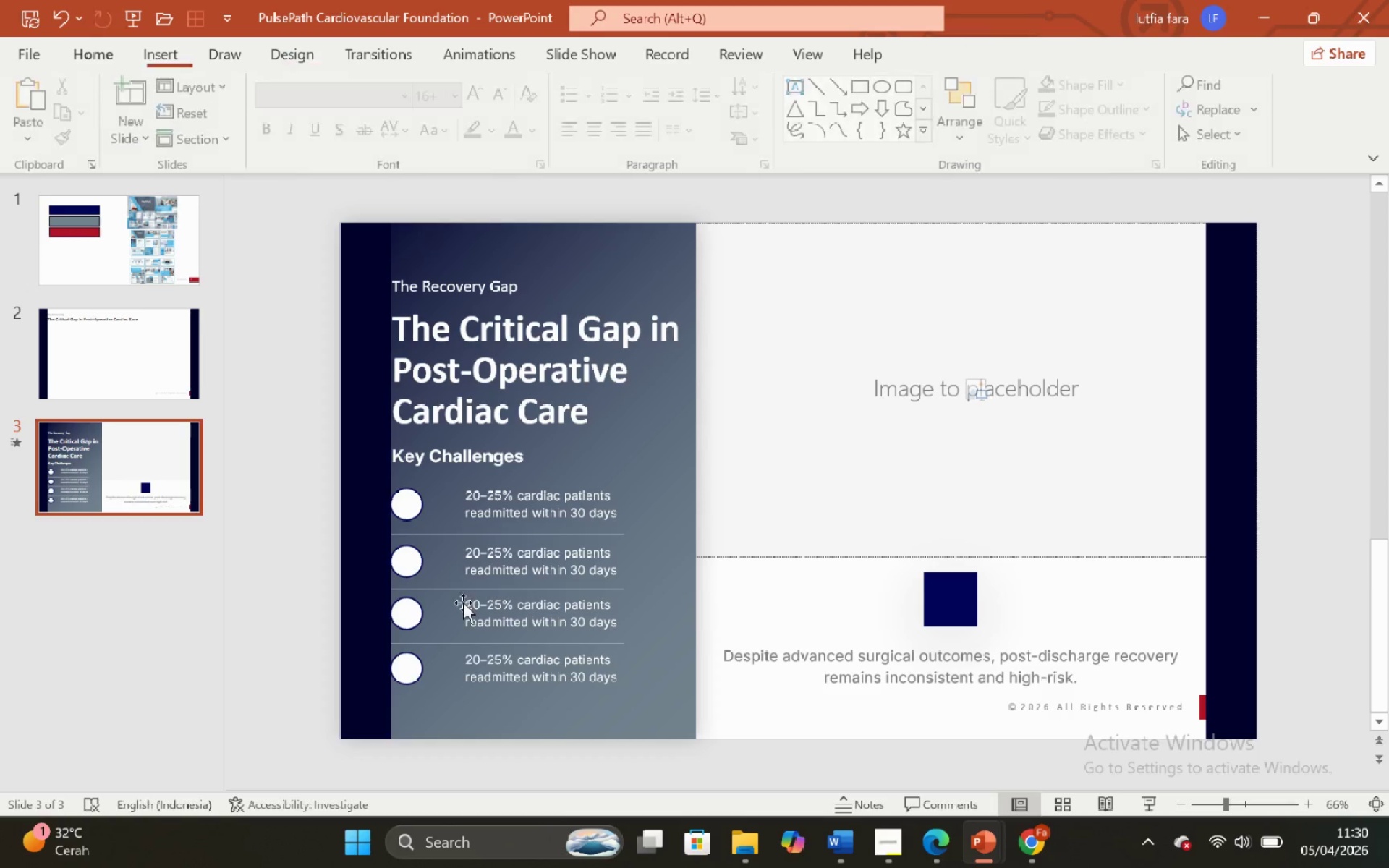 
left_click([493, 558])
 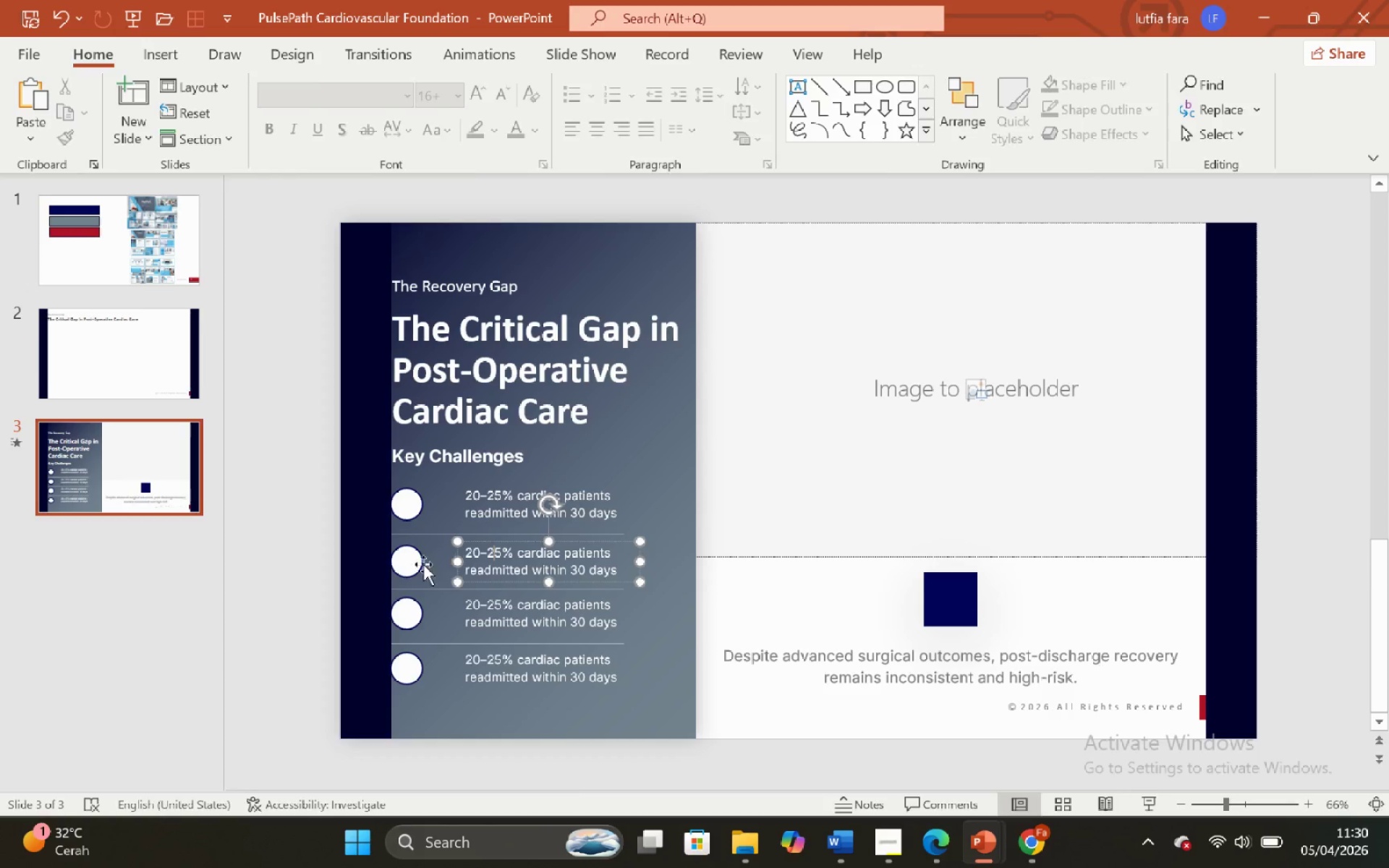 
hold_key(key=ShiftLeft, duration=0.69)
left_click([413, 558])
 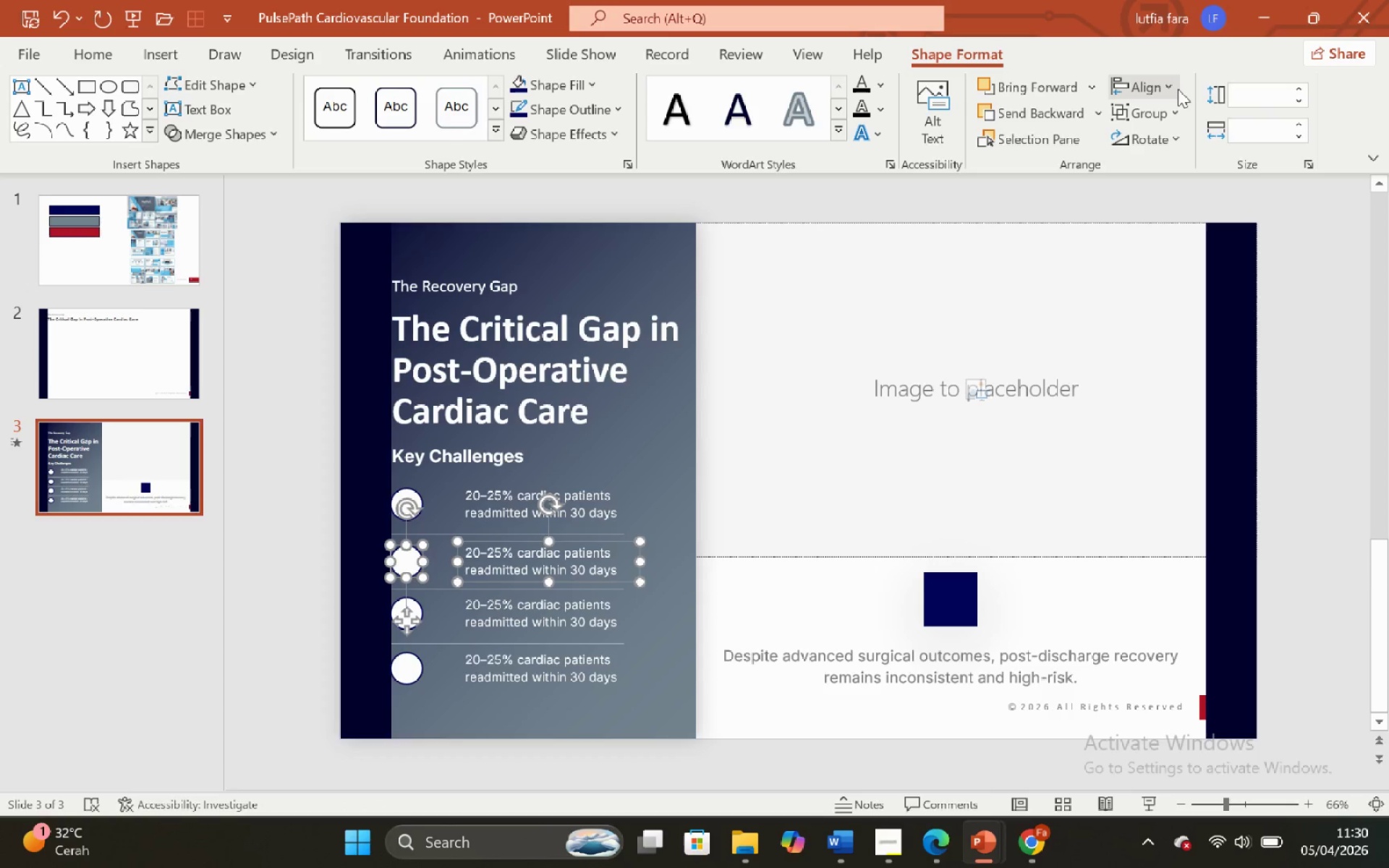 
left_click([1174, 89])
 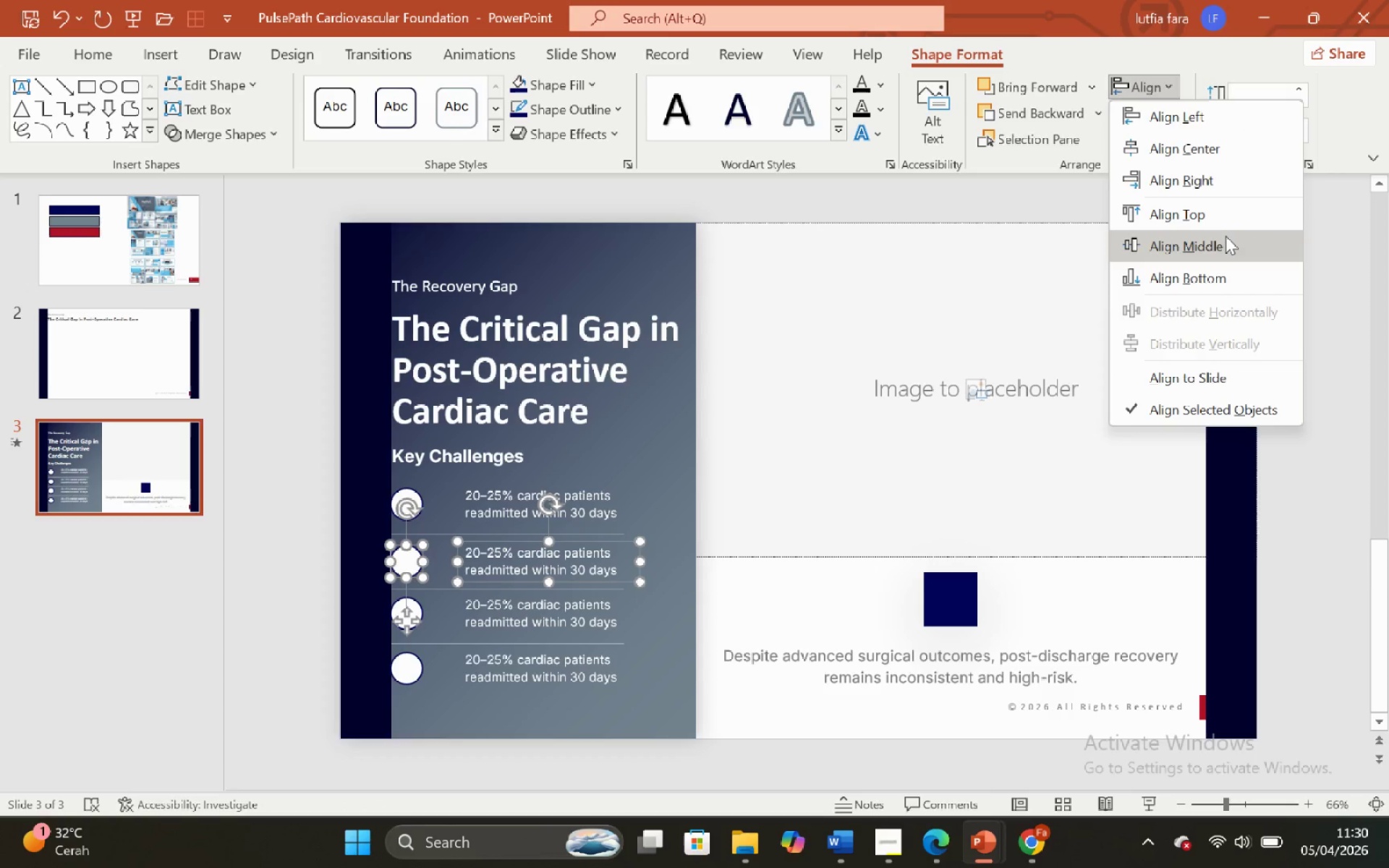 
left_click([1226, 237])
 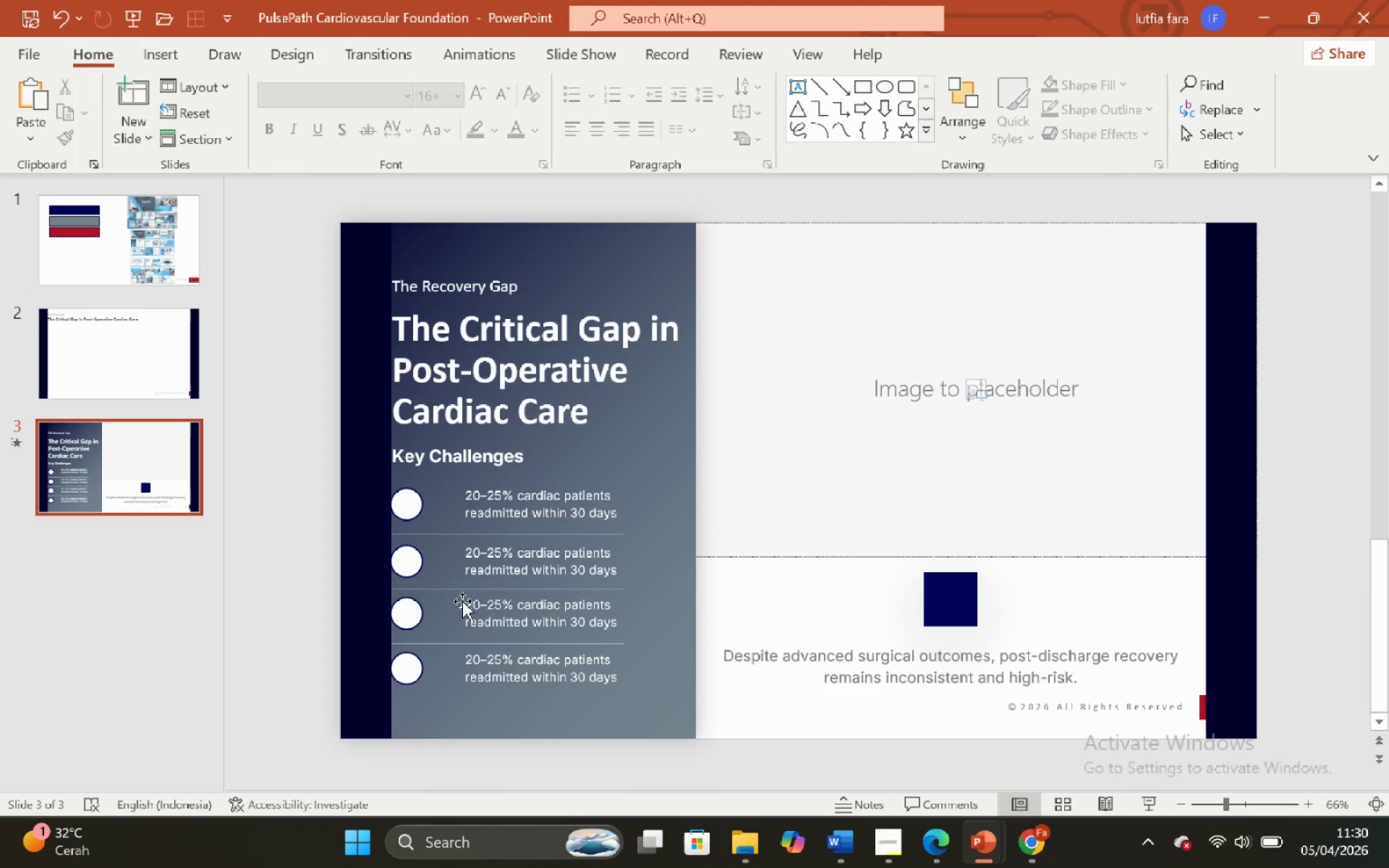 
left_click([409, 610])
 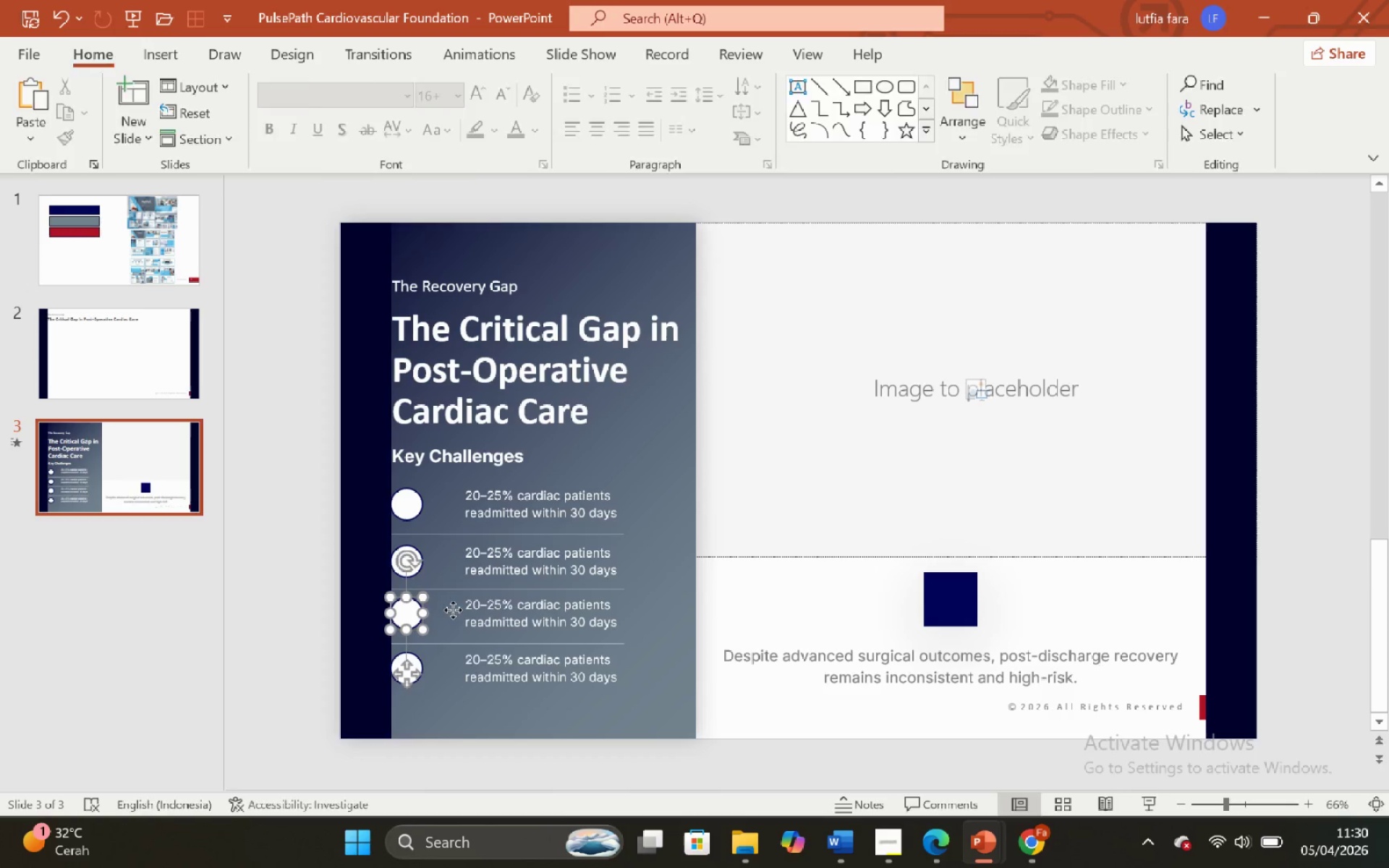 
hold_key(key=ShiftLeft, duration=0.53)
double_click([496, 611])
 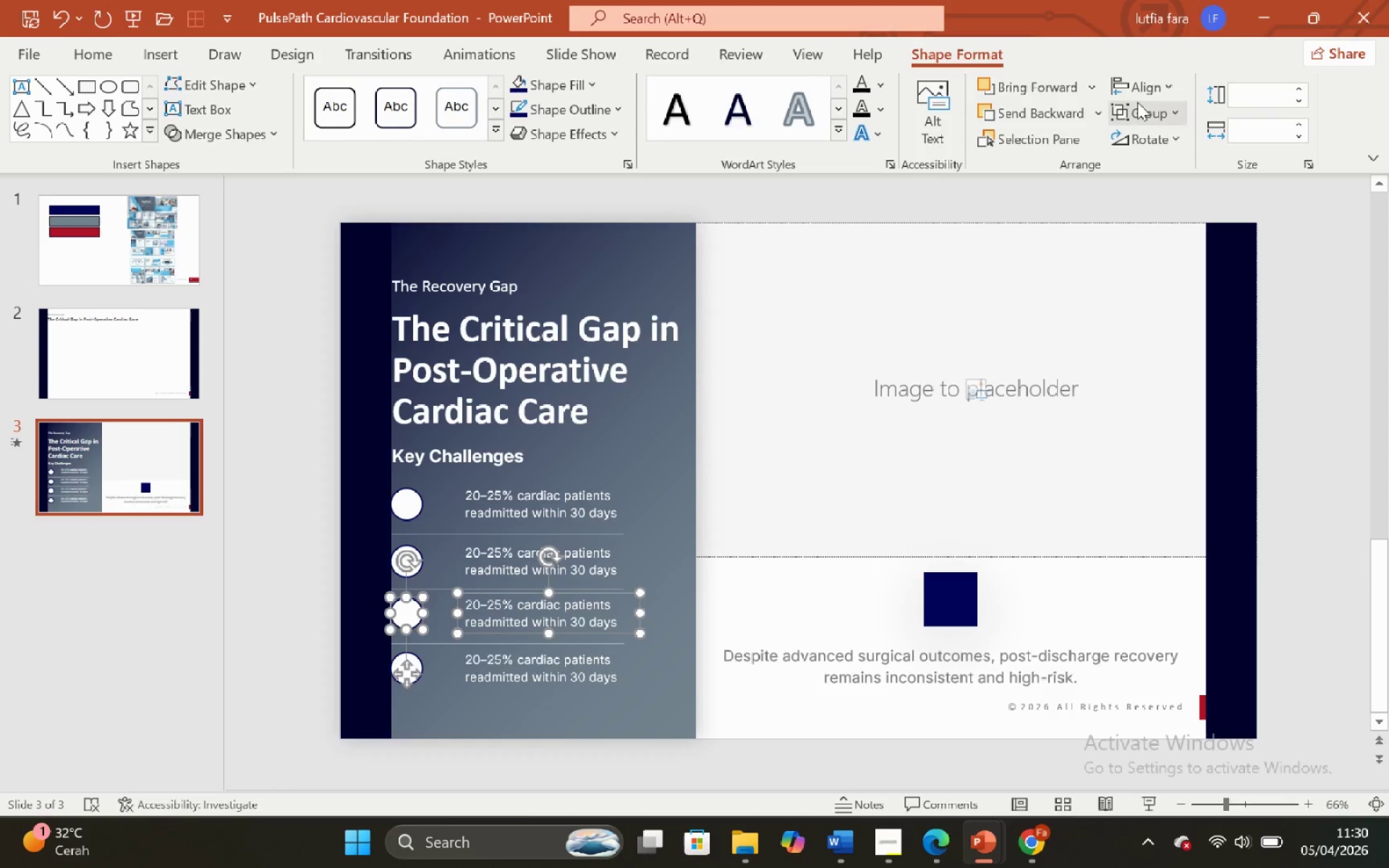 
left_click_drag(start_coordinate=[1140, 97], to_coordinate=[1186, 246])
 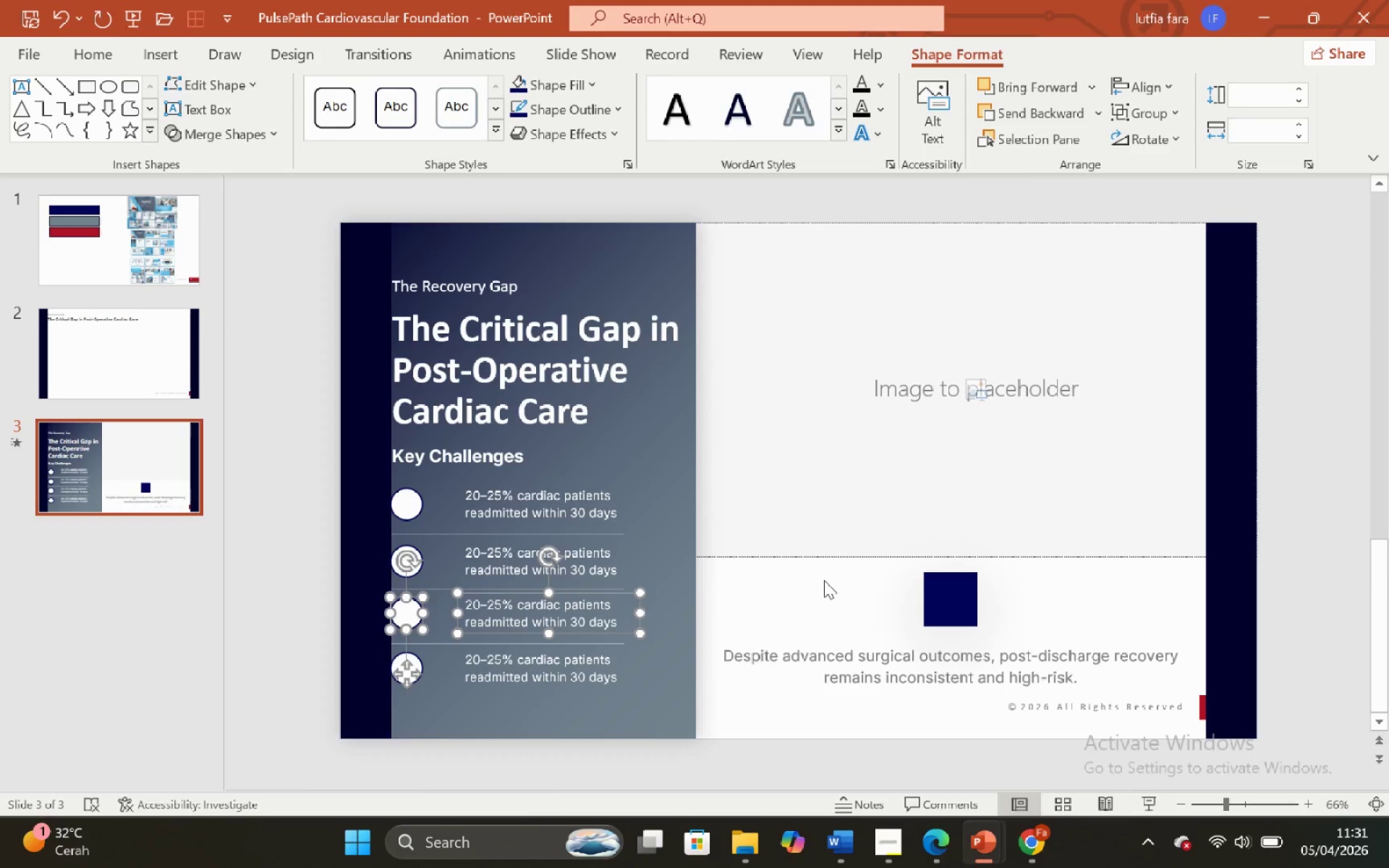 
left_click([1186, 246])
 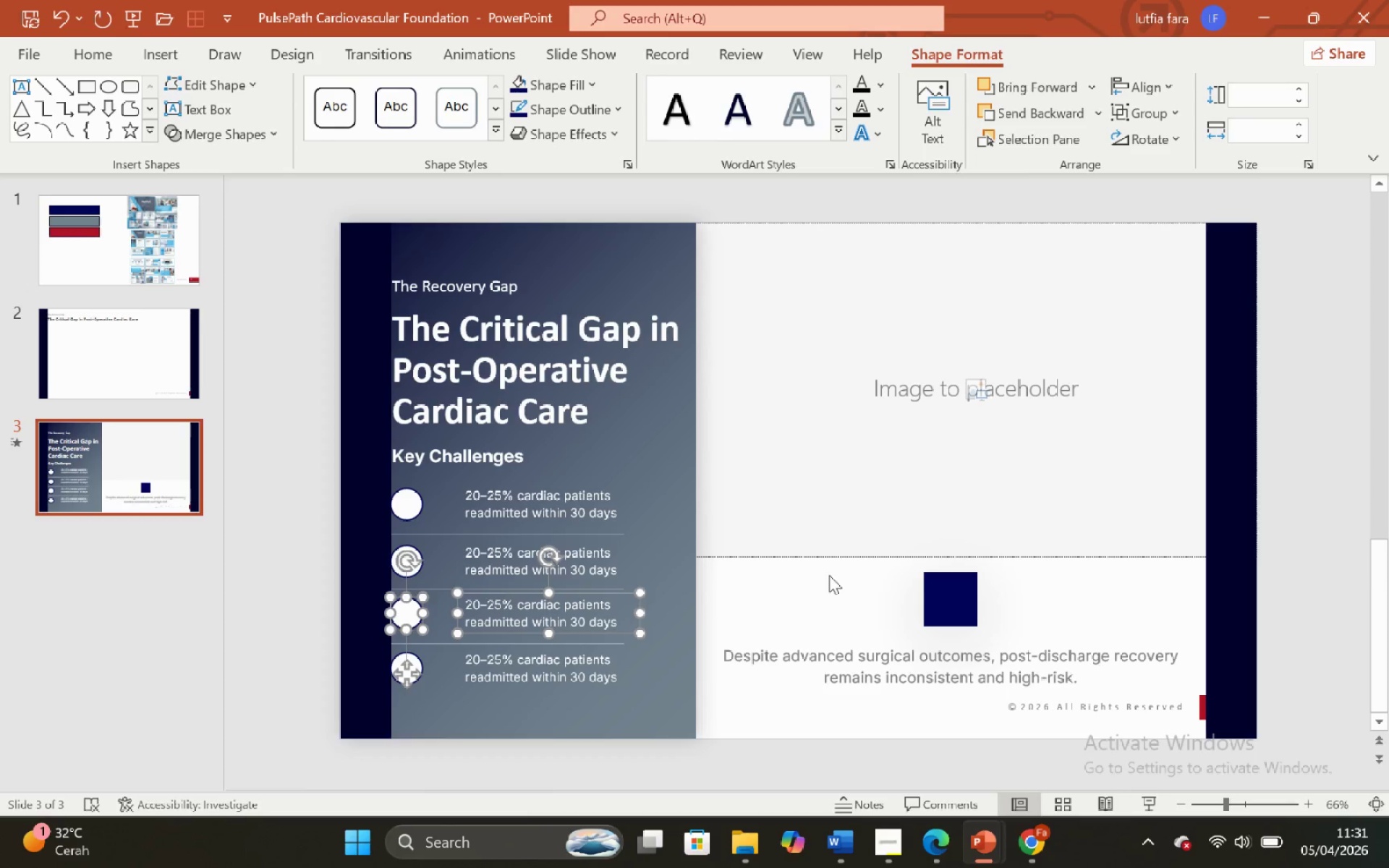 
left_click([823, 580])
 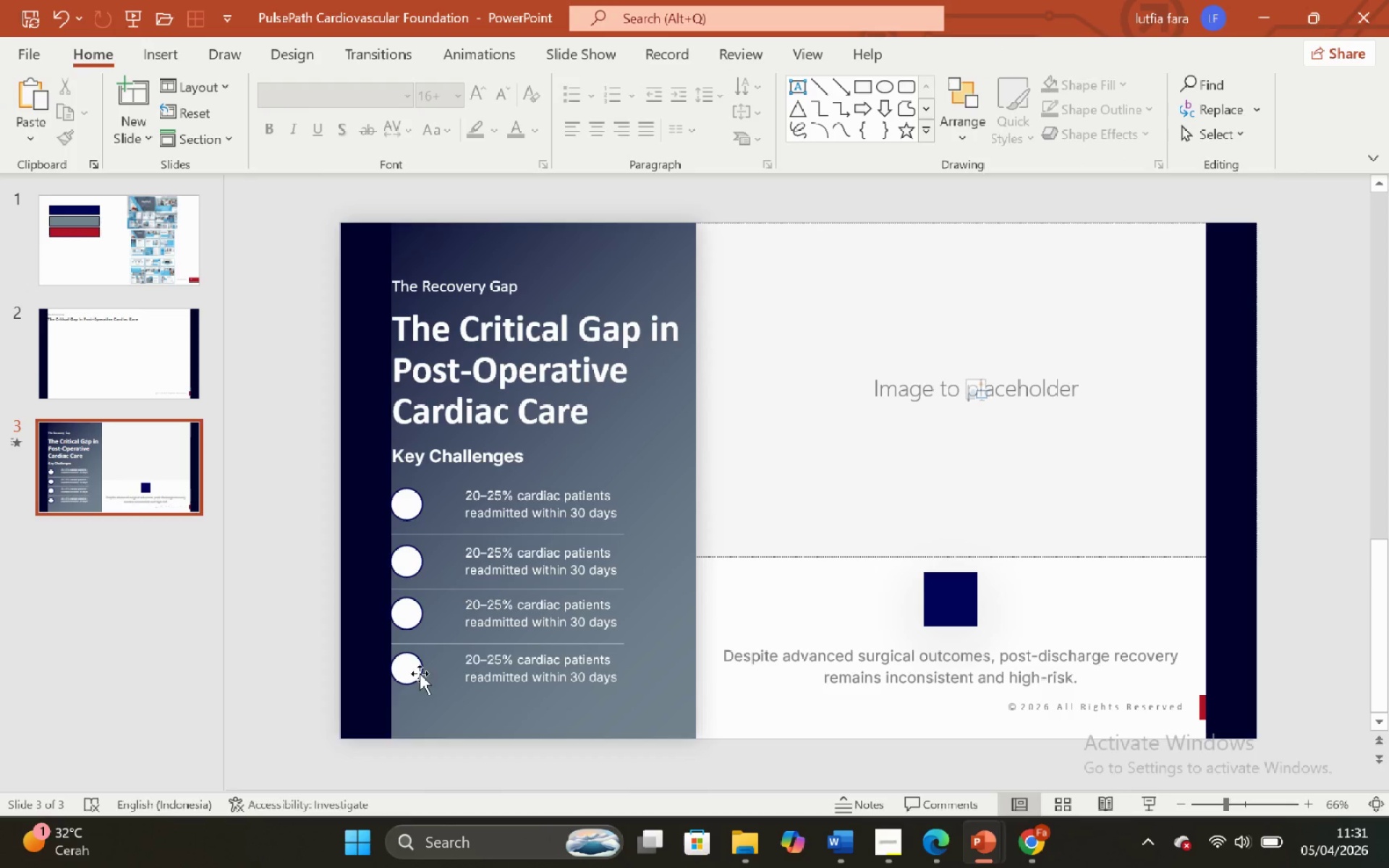 
left_click([411, 675])
 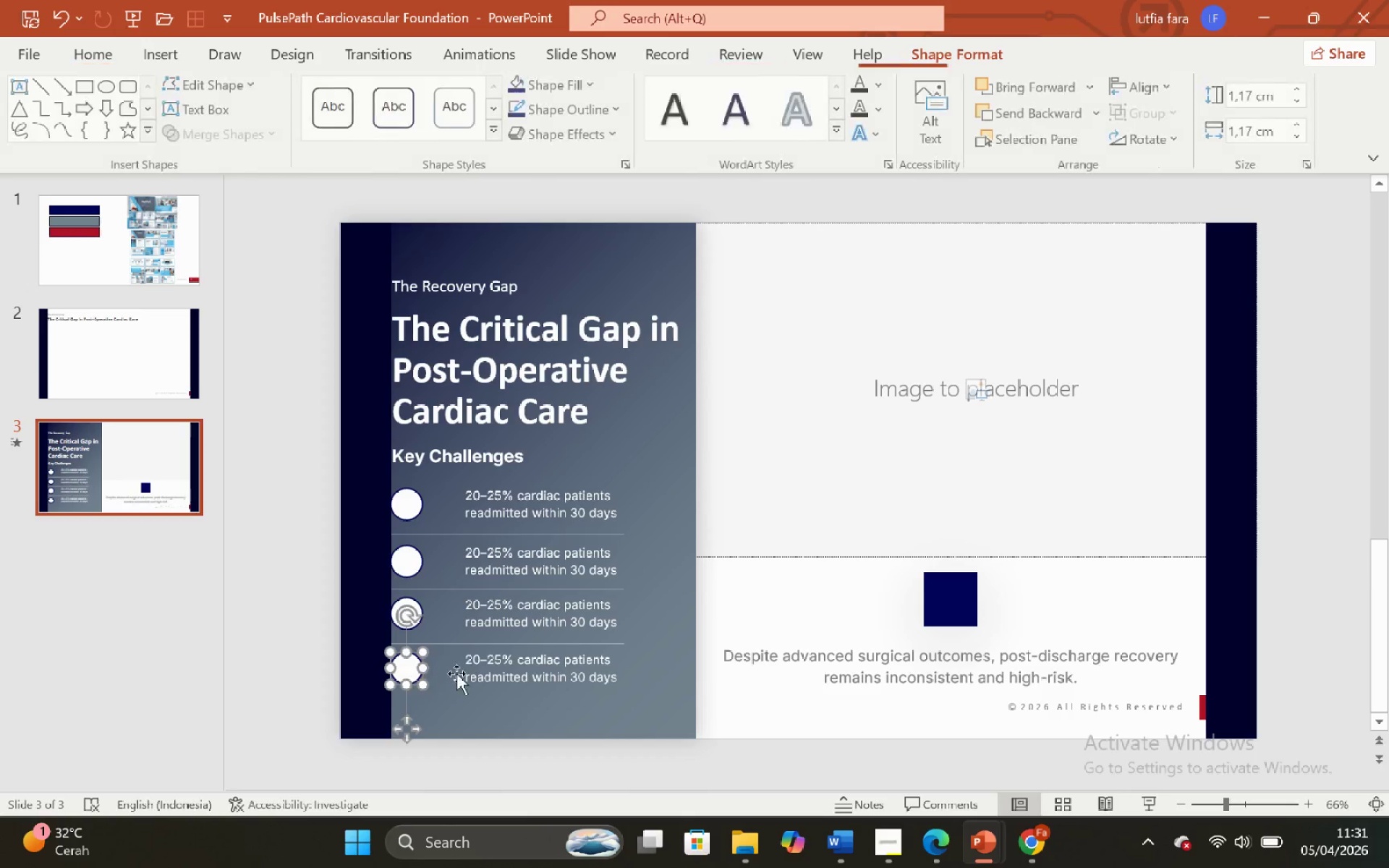 
hold_key(key=ShiftLeft, duration=0.66)
left_click([458, 673])
 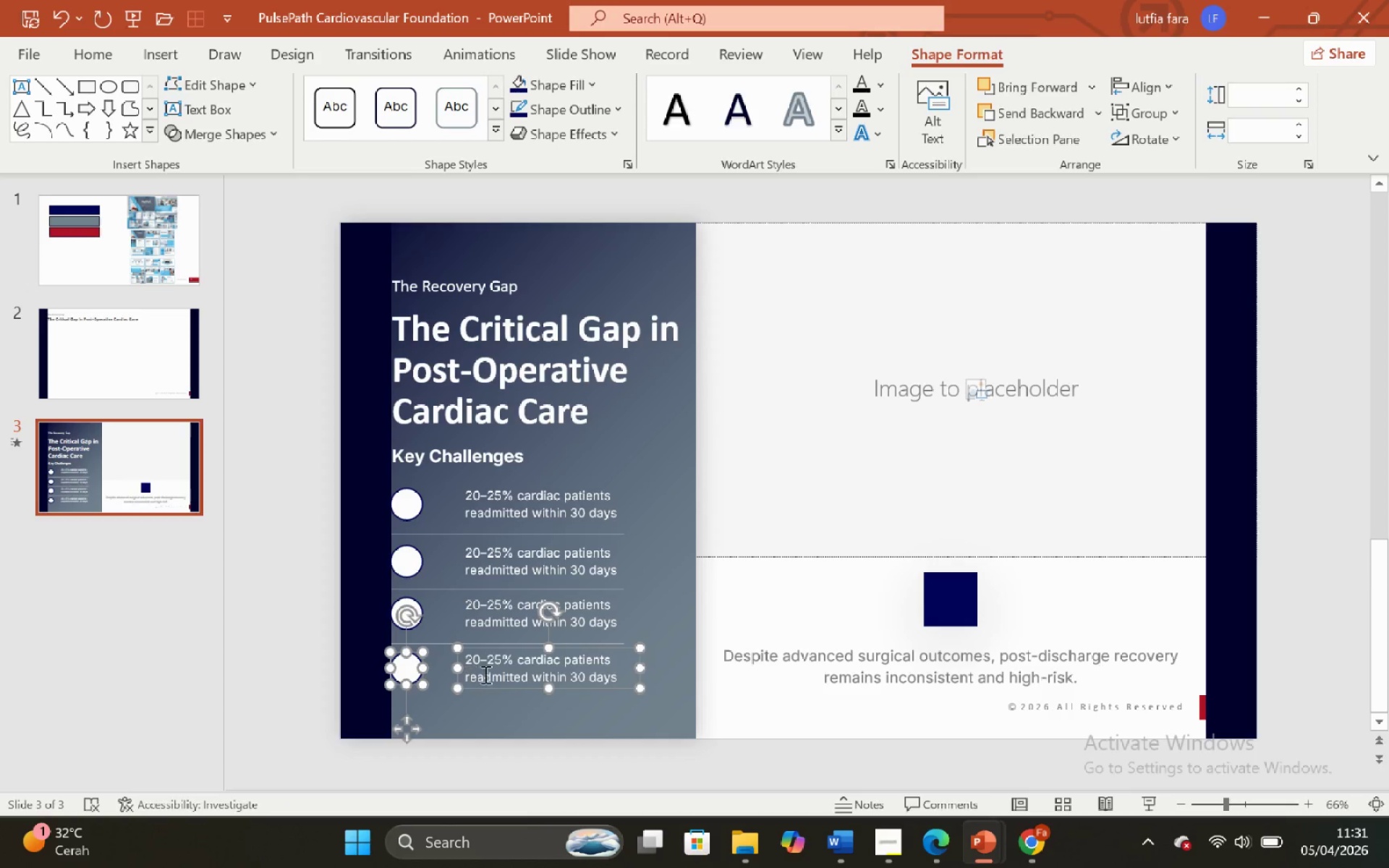 
key(Control+G)
 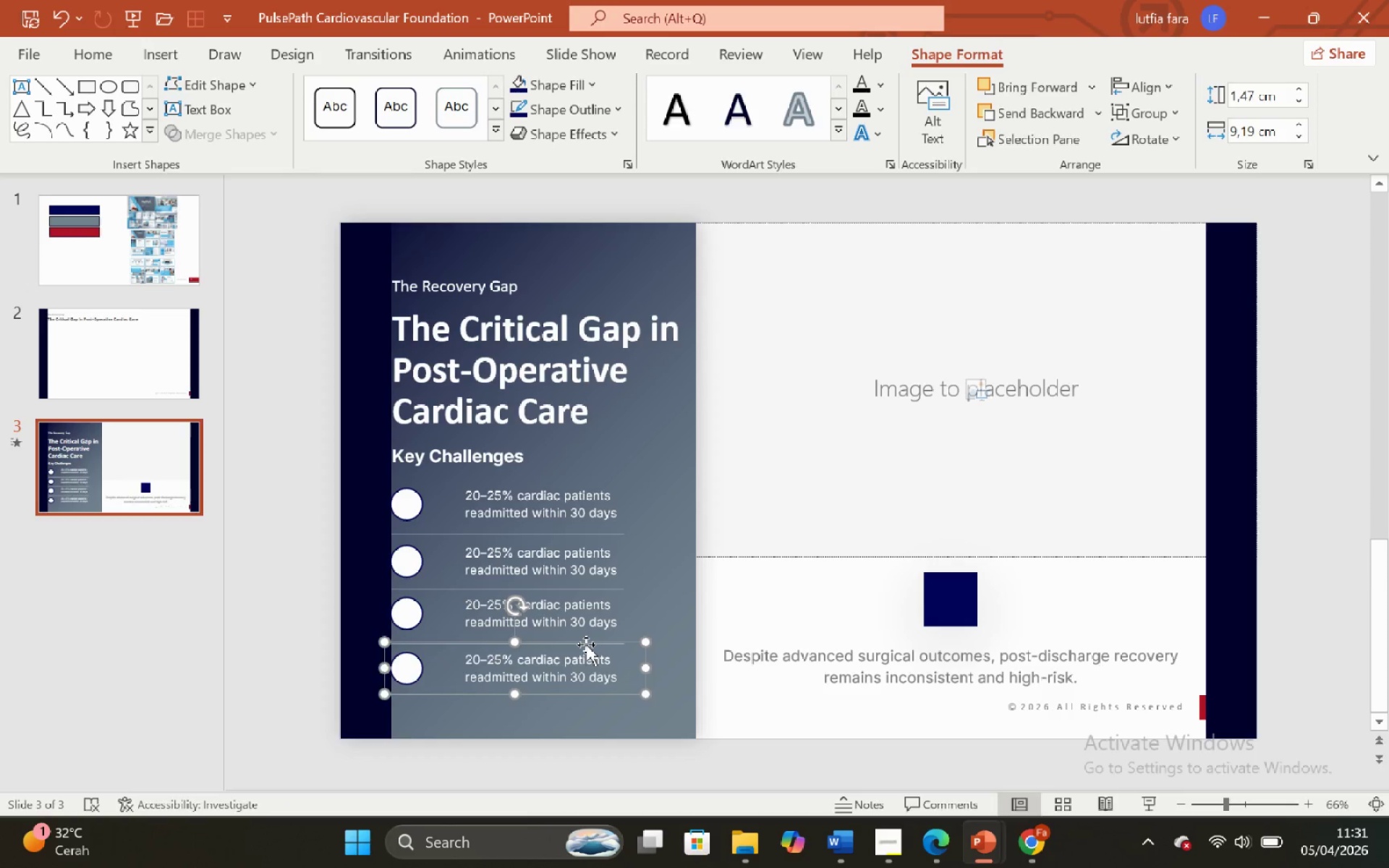 
left_click_drag(start_coordinate=[586, 644], to_coordinate=[585, 650])
 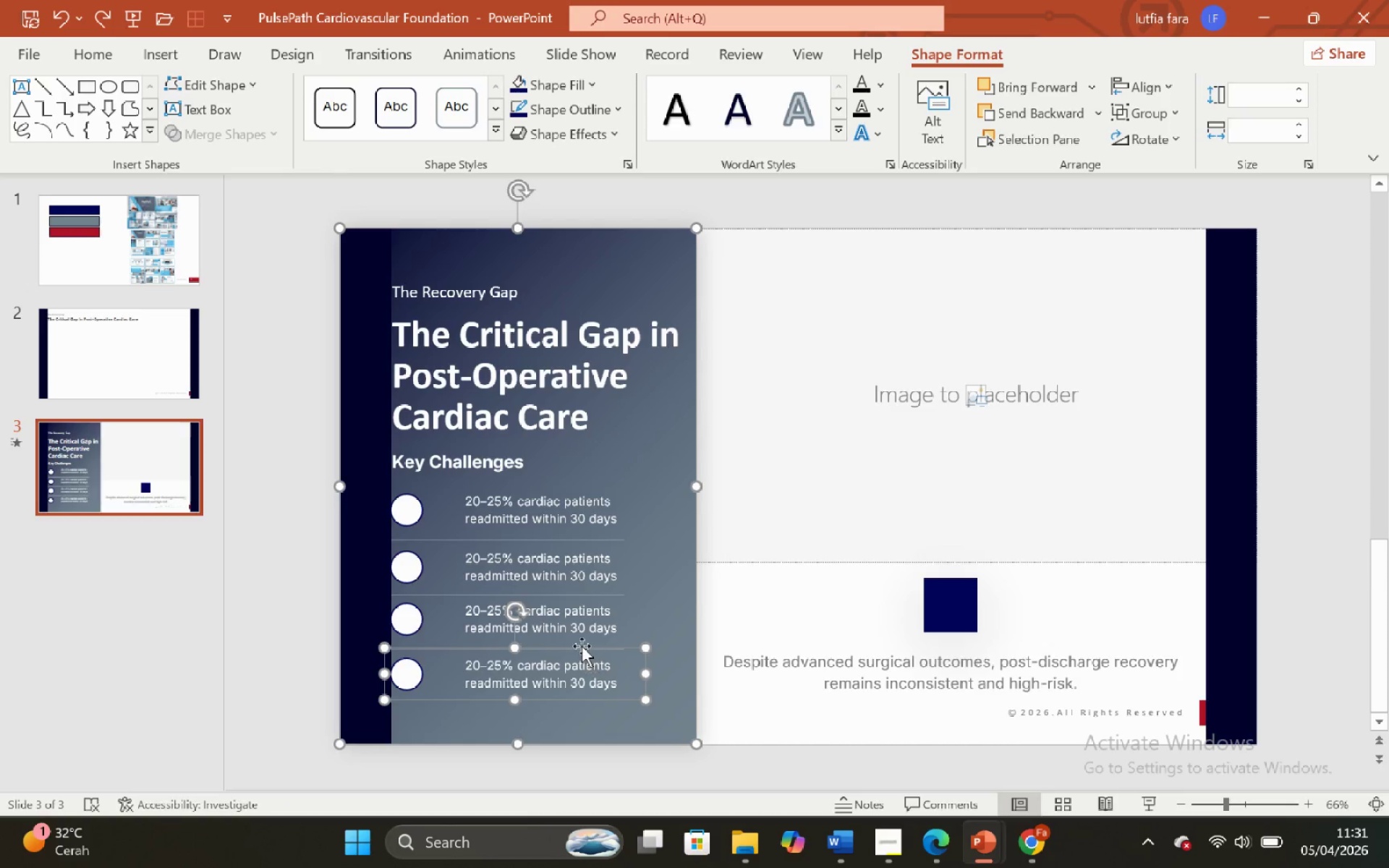 
hold_key(key=ShiftLeft, duration=0.58)
 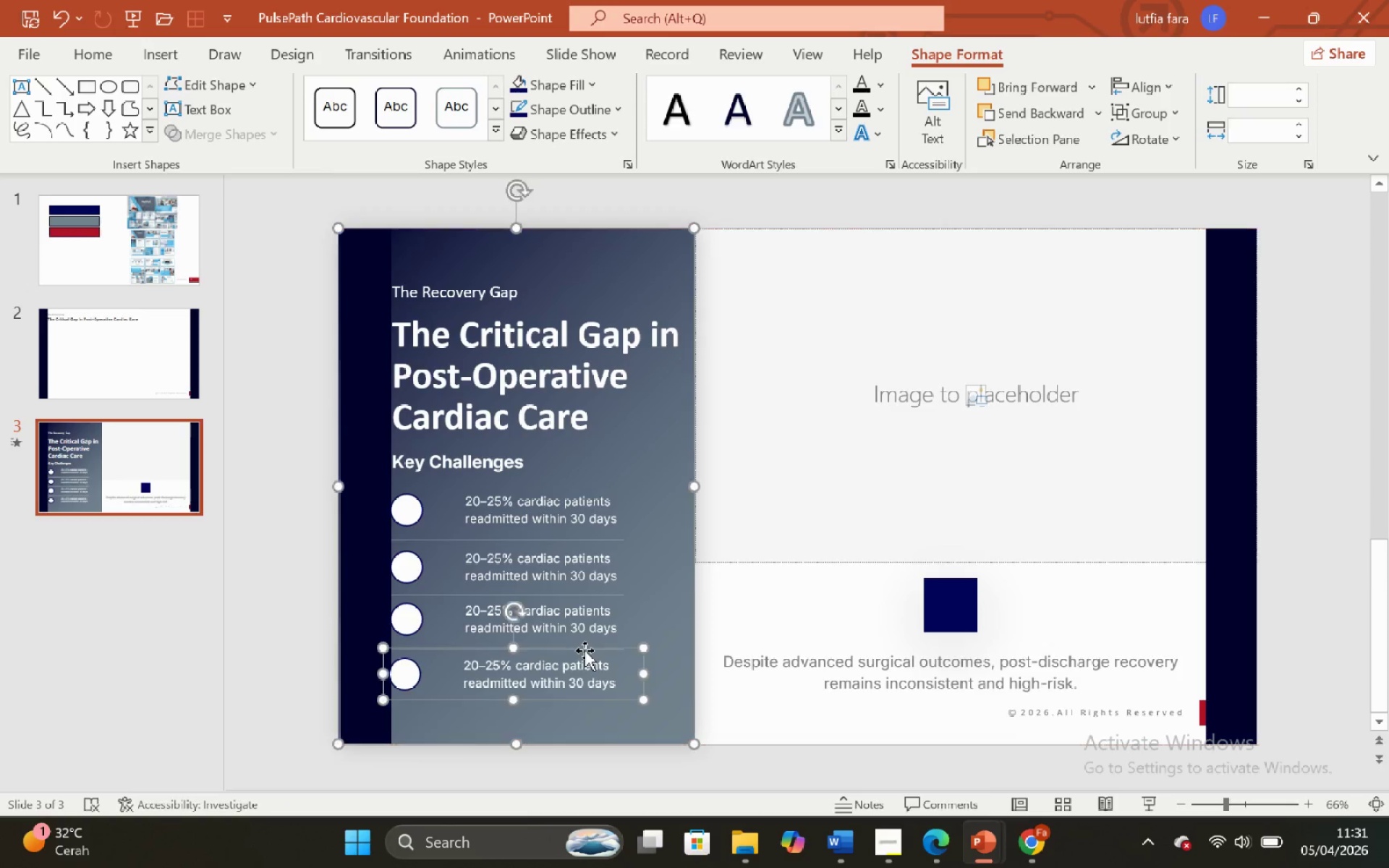 
key(Control+ControlLeft)
 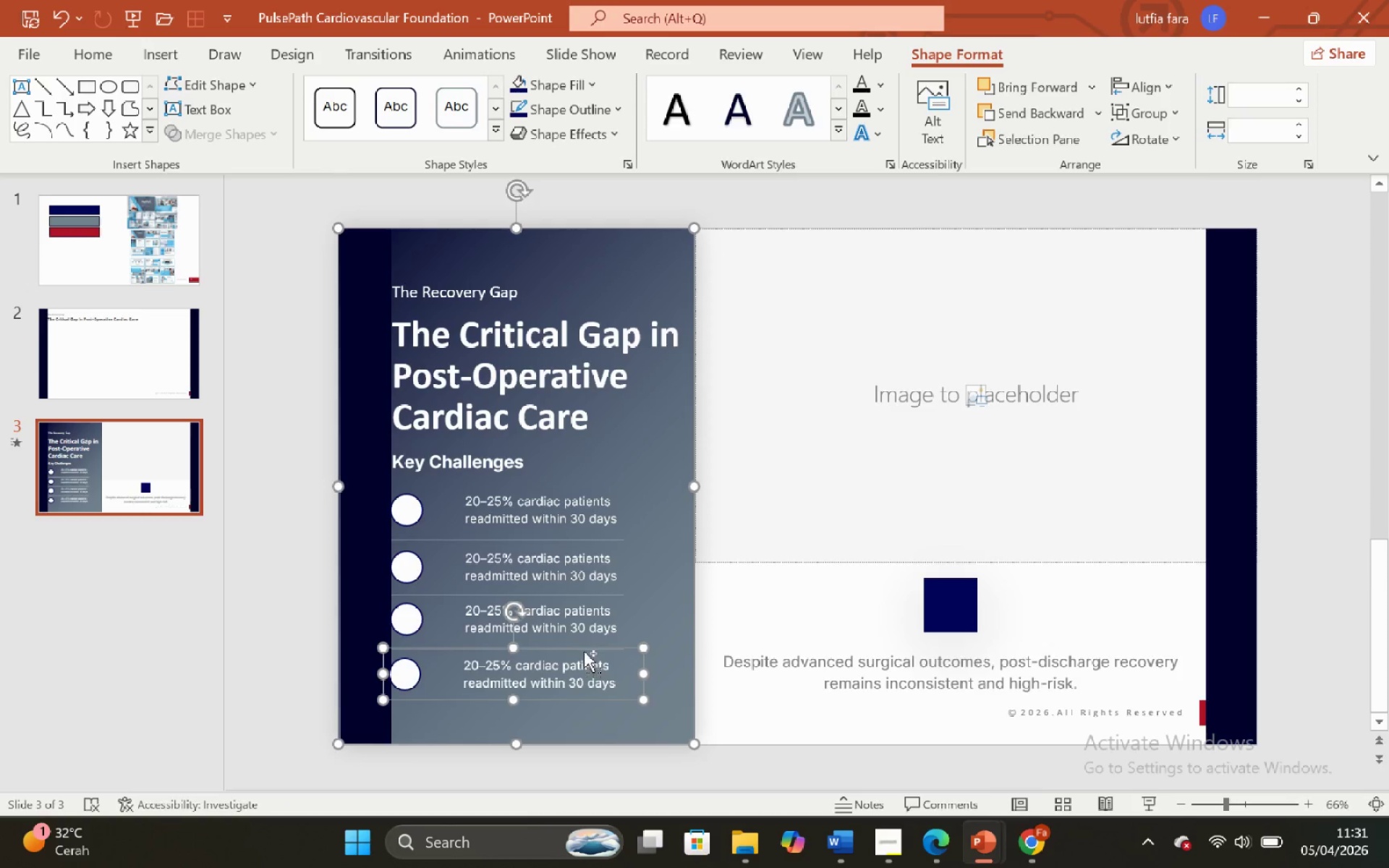 
key(Control+Z)
 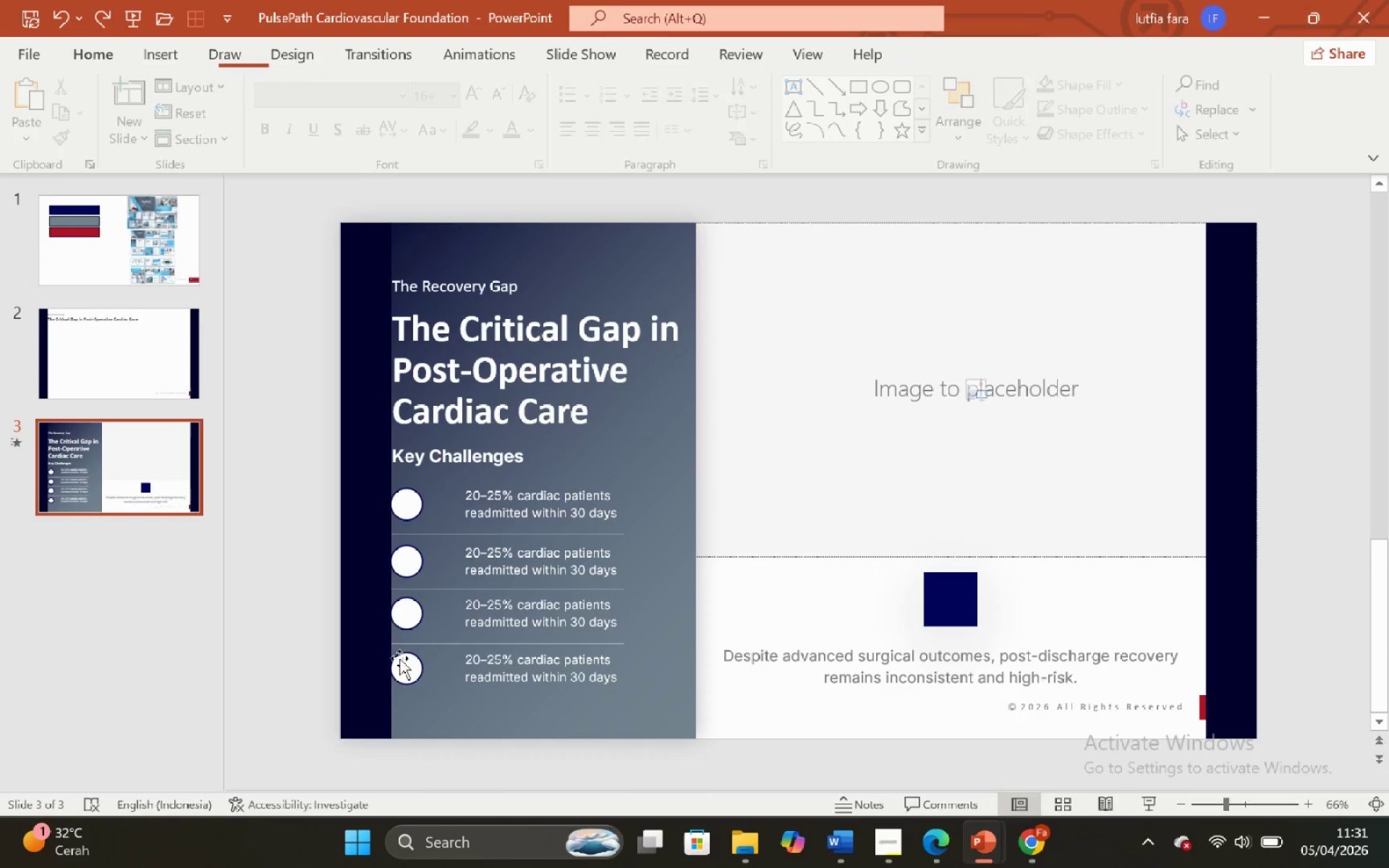 
left_click([401, 672])
 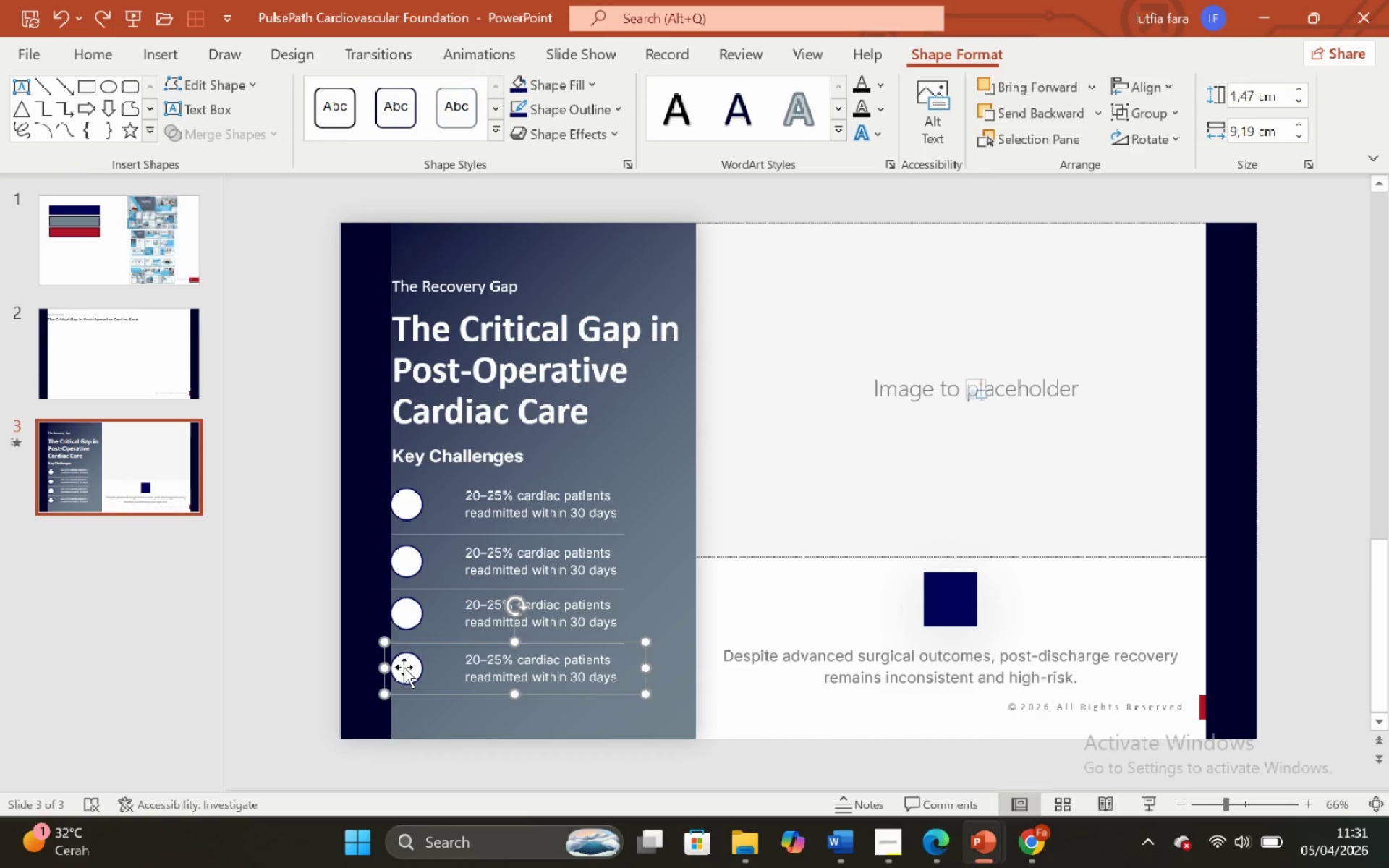 
left_click_drag(start_coordinate=[404, 667], to_coordinate=[404, 675])
 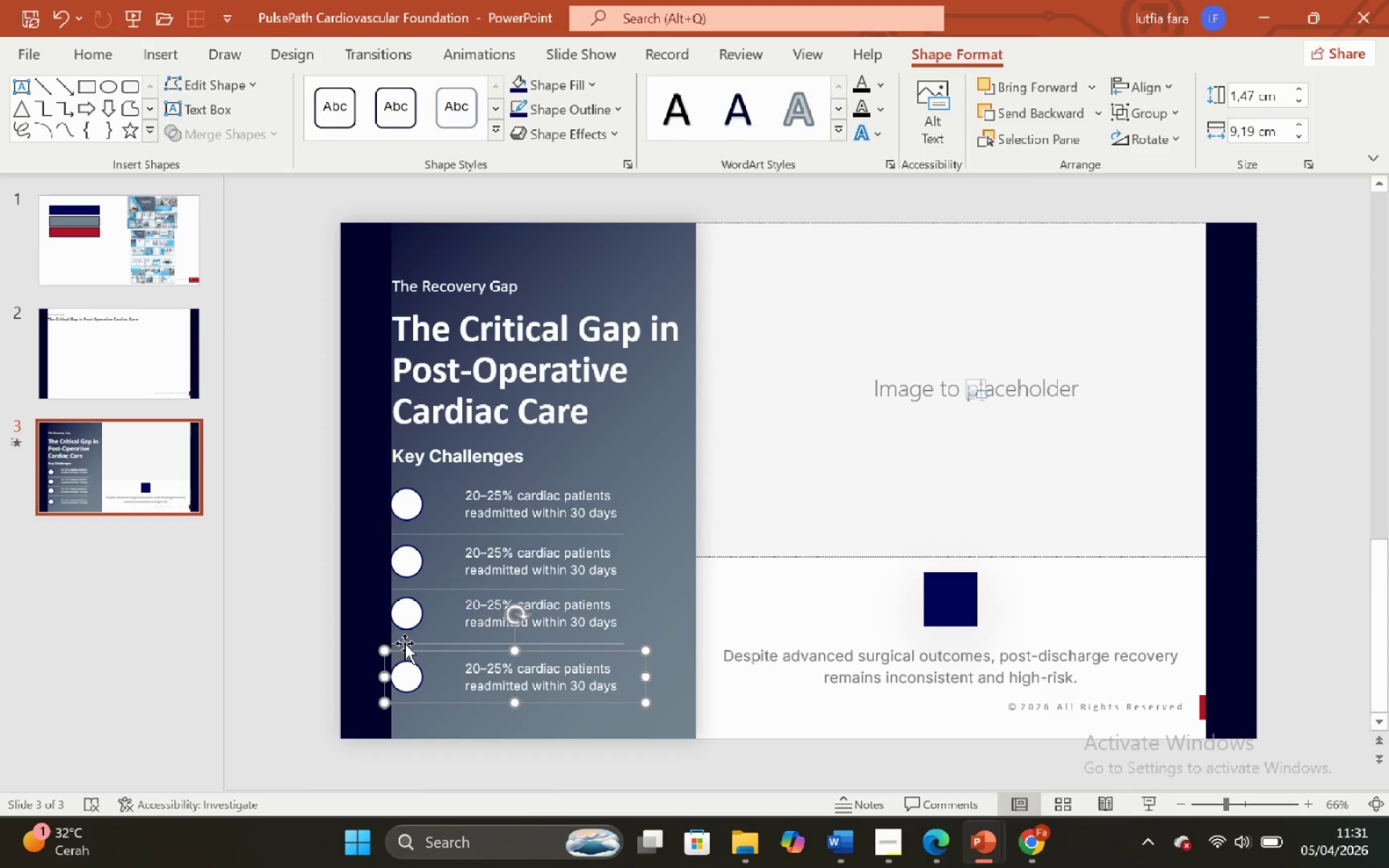 
hold_key(key=ShiftLeft, duration=1.22)
 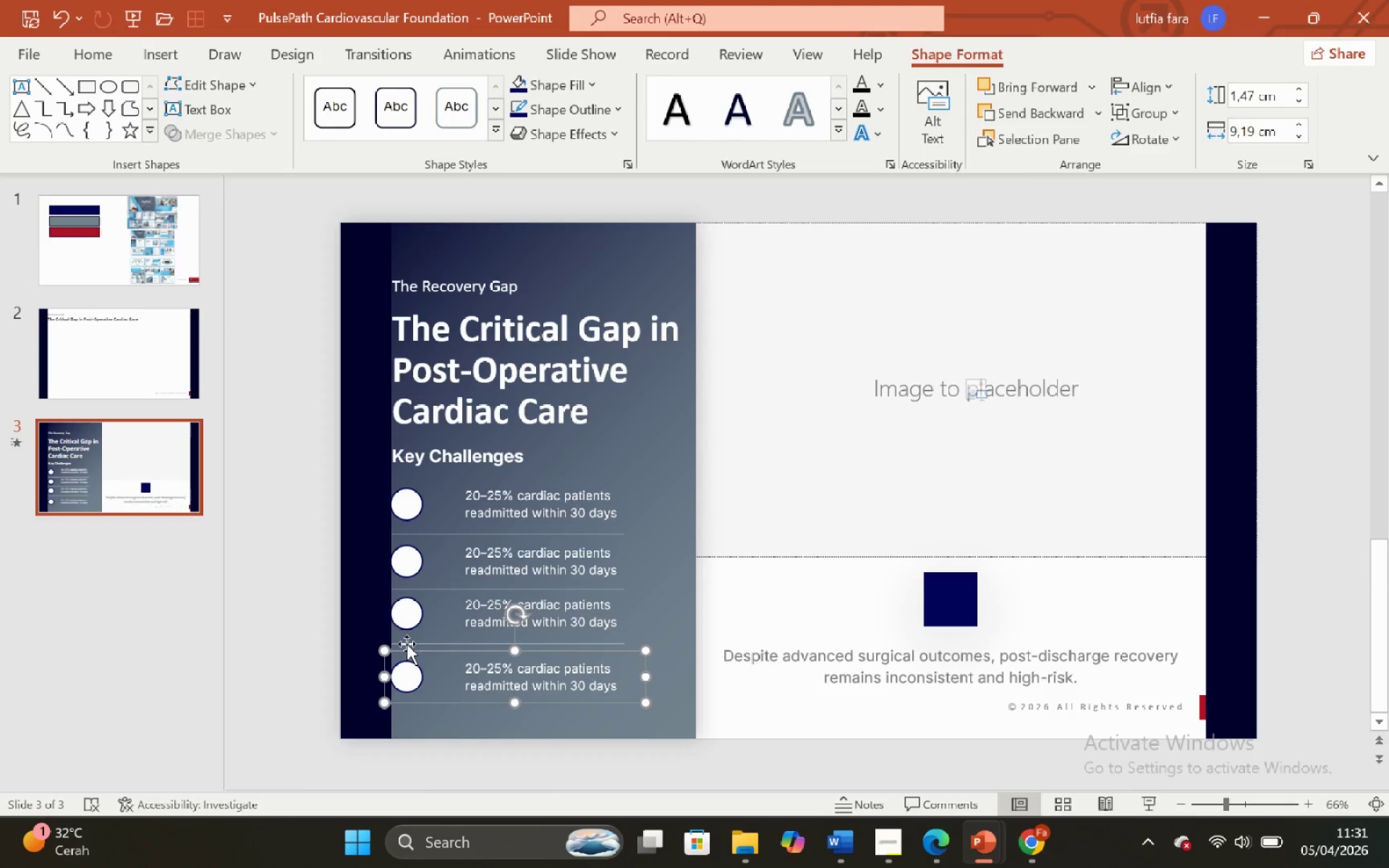 
left_click([407, 644])
 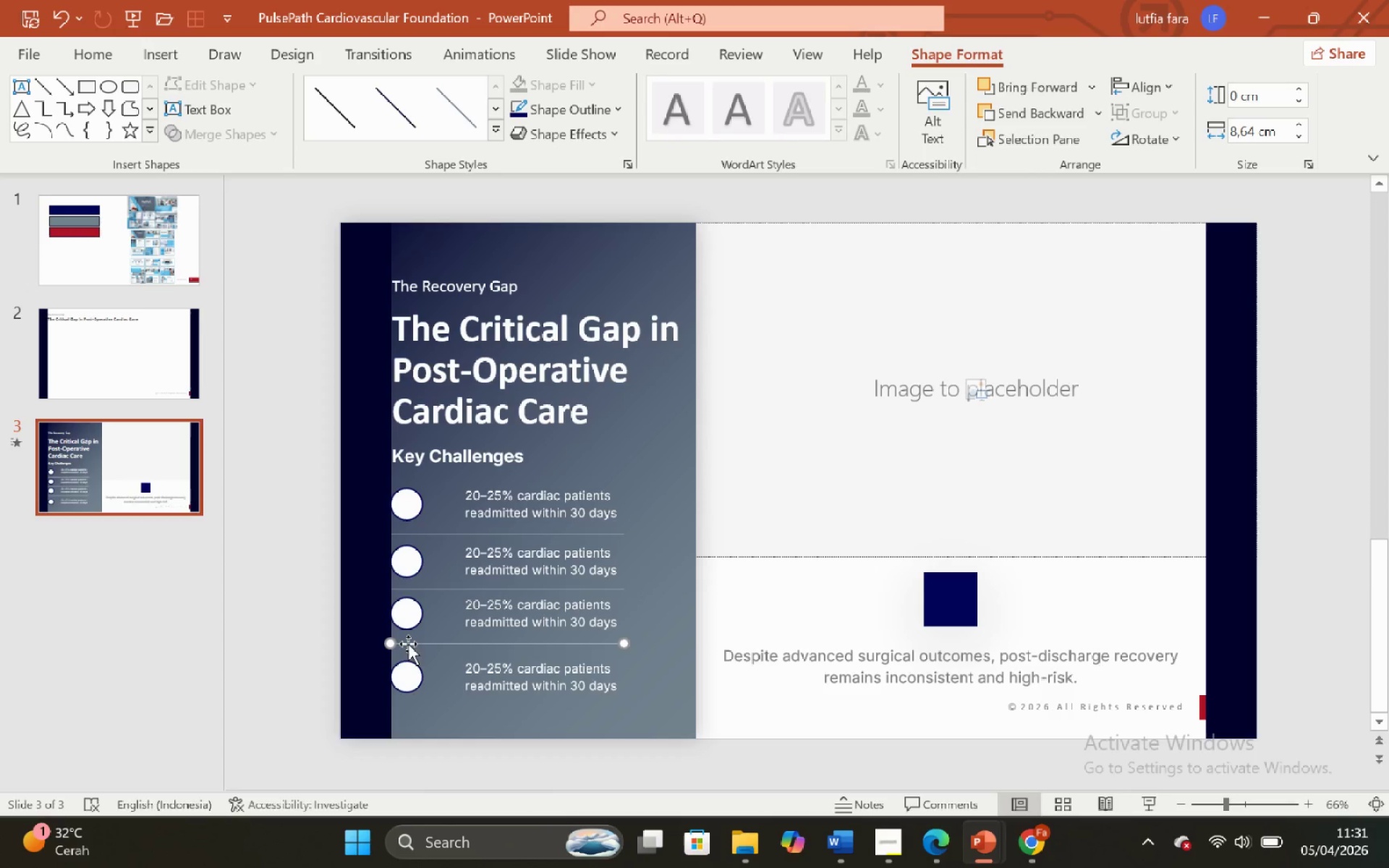 
left_click_drag(start_coordinate=[408, 644], to_coordinate=[409, 647])
 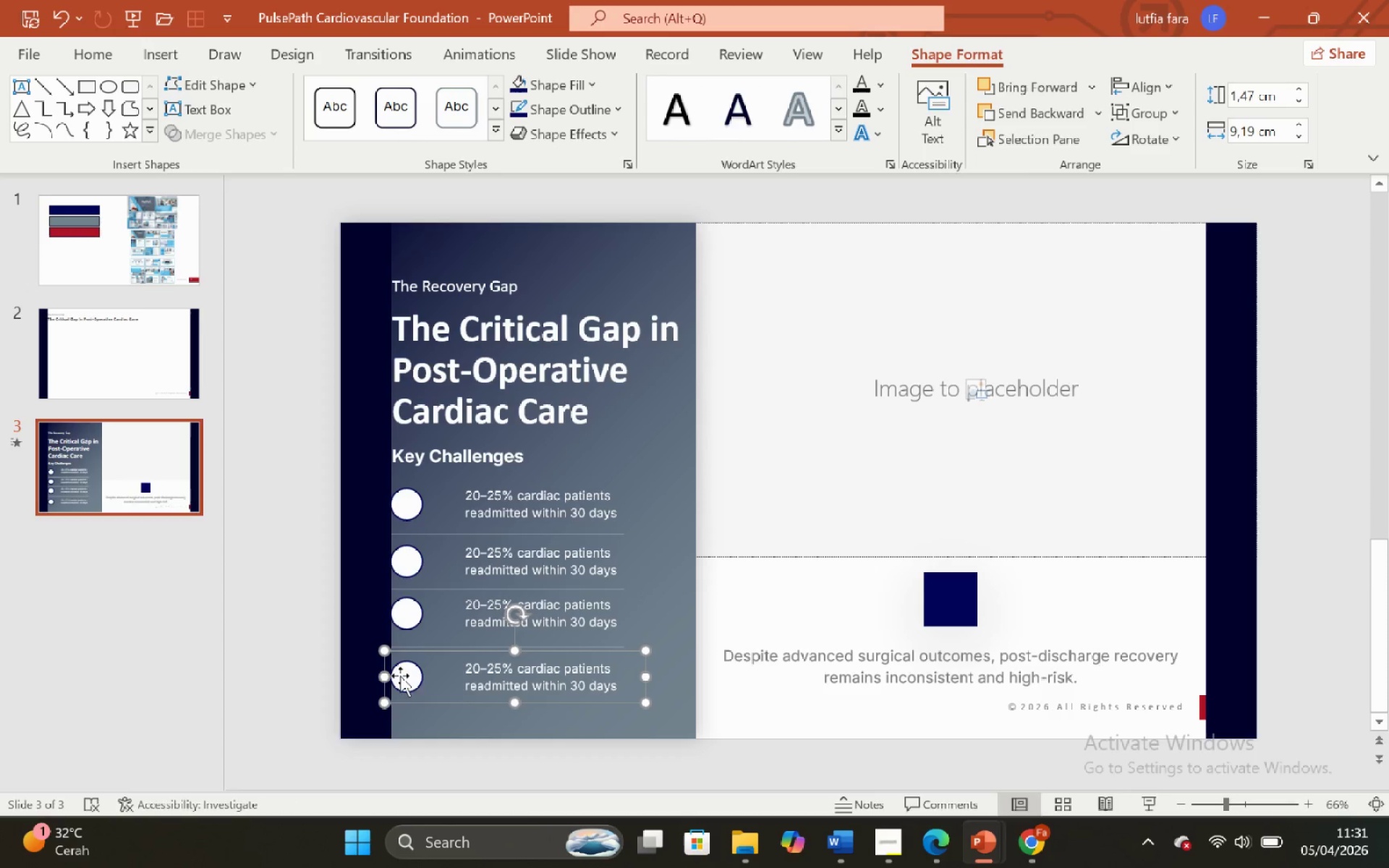 
hold_key(key=ShiftLeft, duration=1.33)
 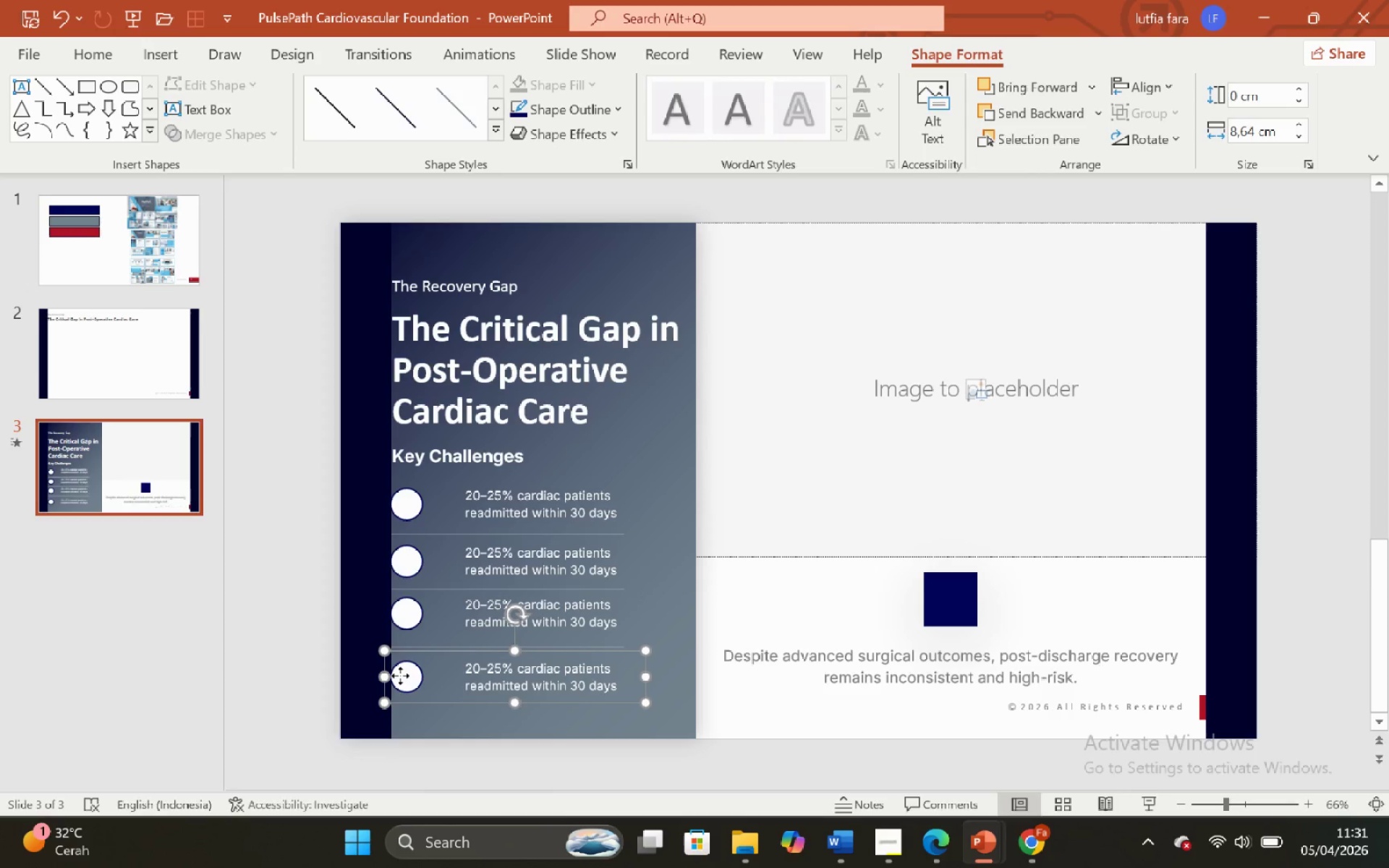 
left_click([400, 676])
 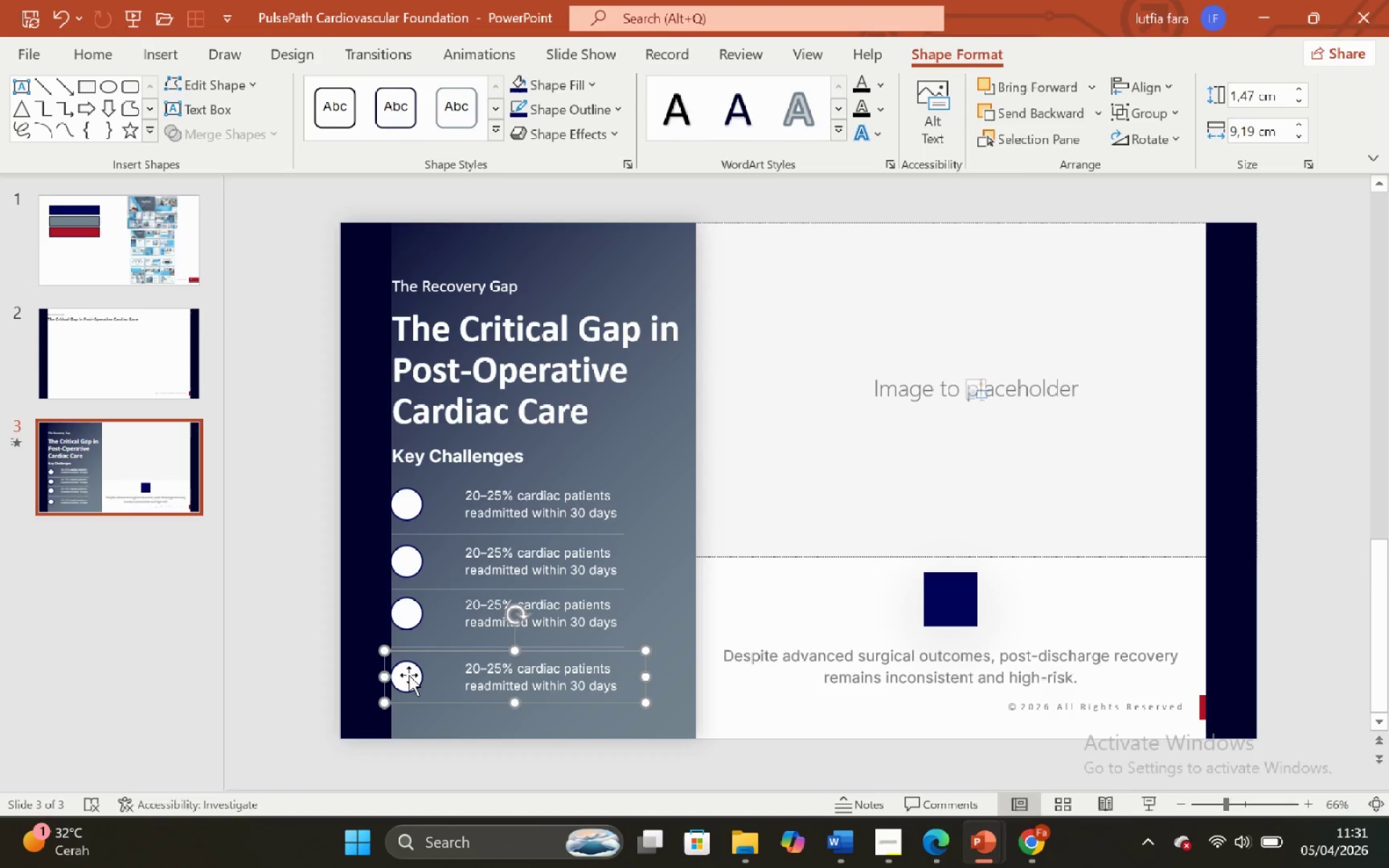 
left_click_drag(start_coordinate=[409, 675], to_coordinate=[407, 679])
 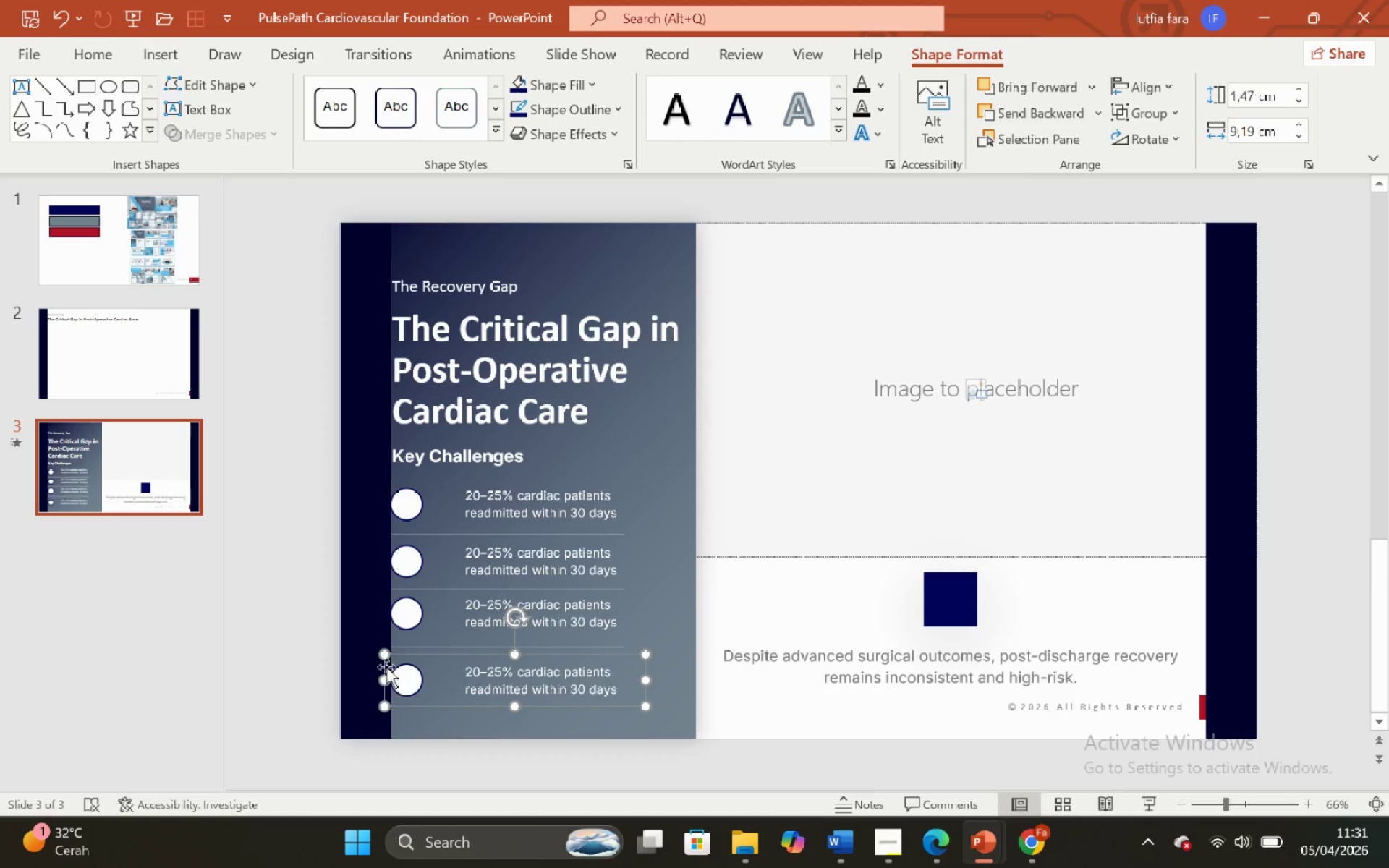 
hold_key(key=ShiftLeft, duration=1.36)
 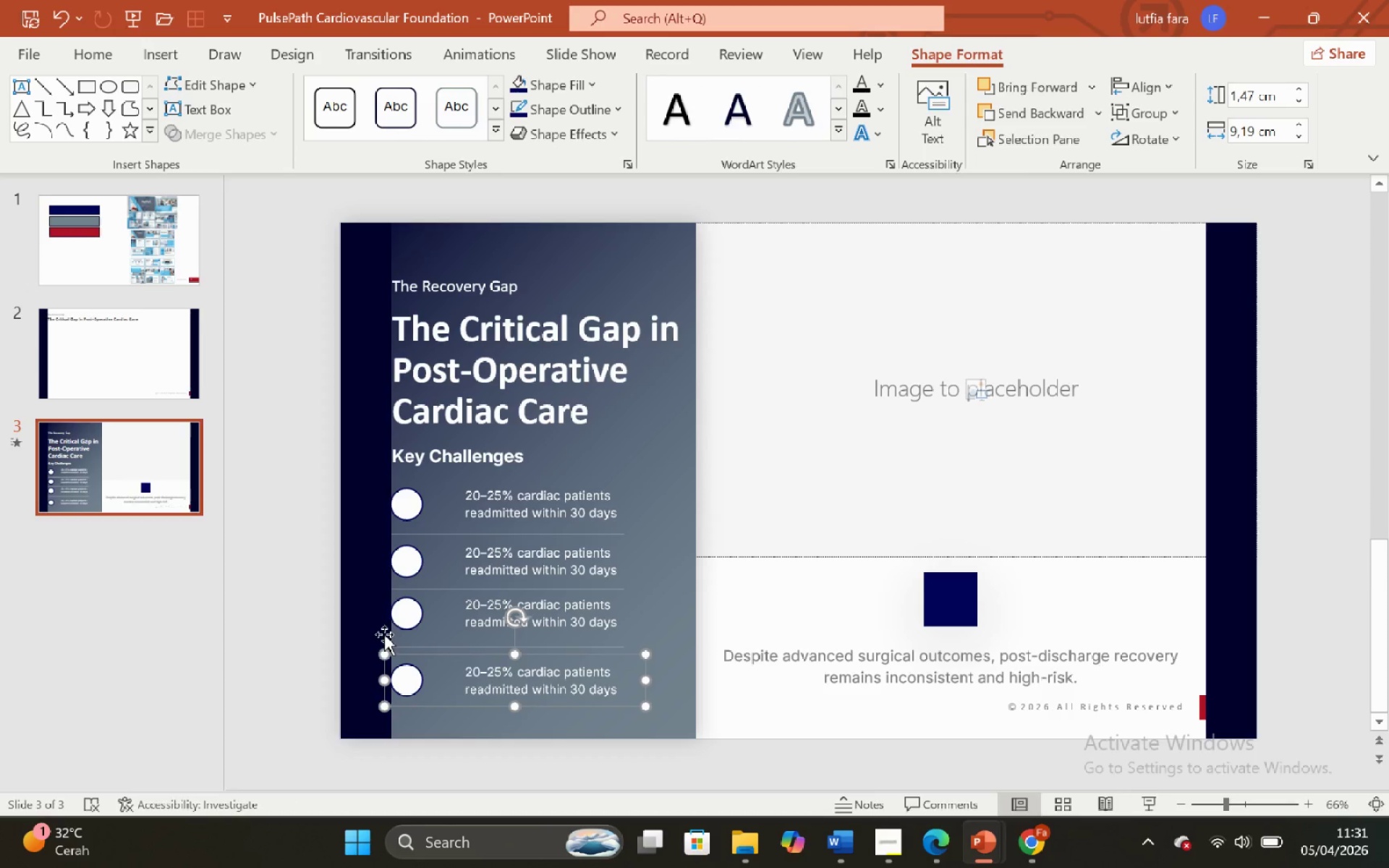 
left_click([297, 605])
 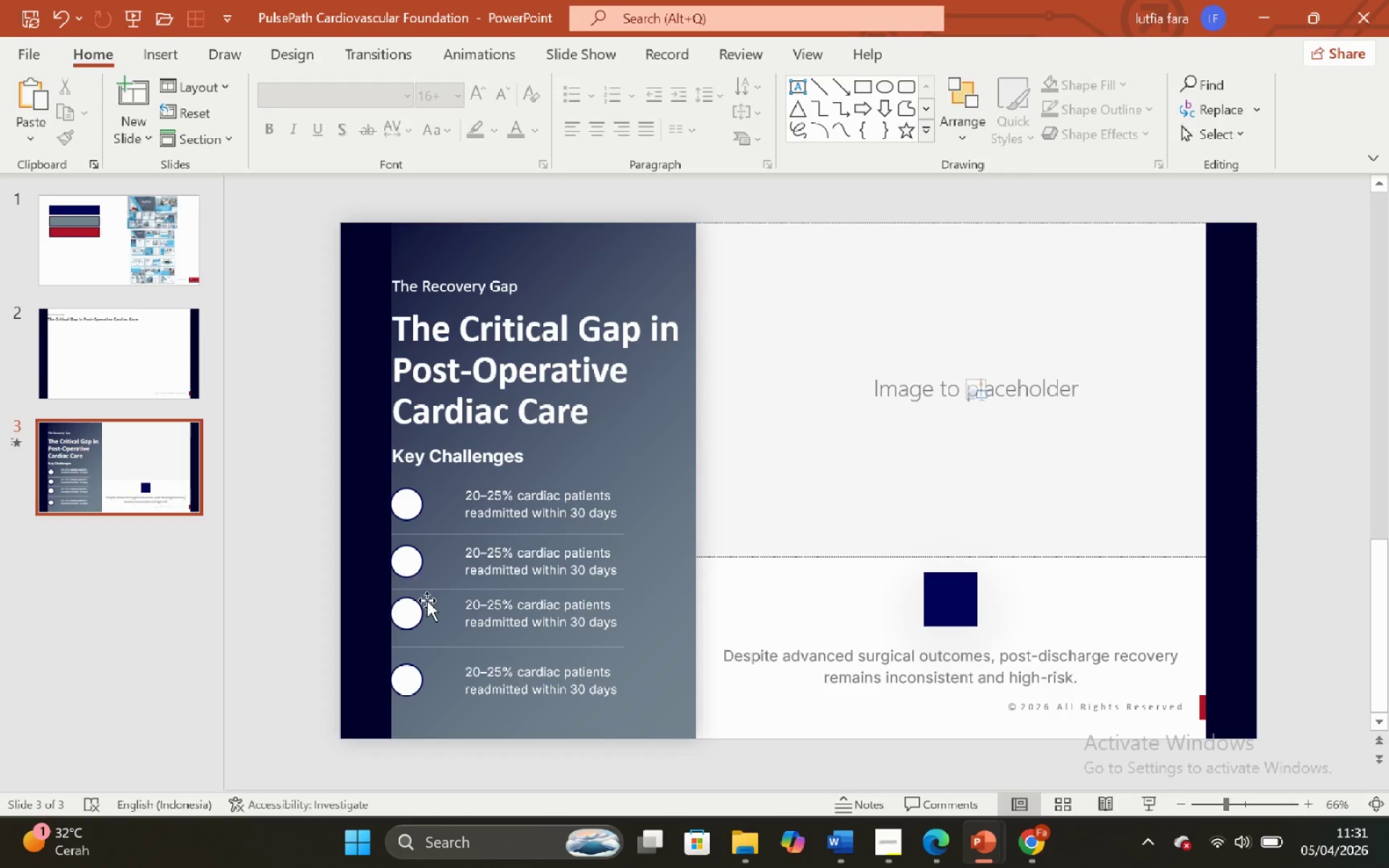 
left_click([420, 610])
 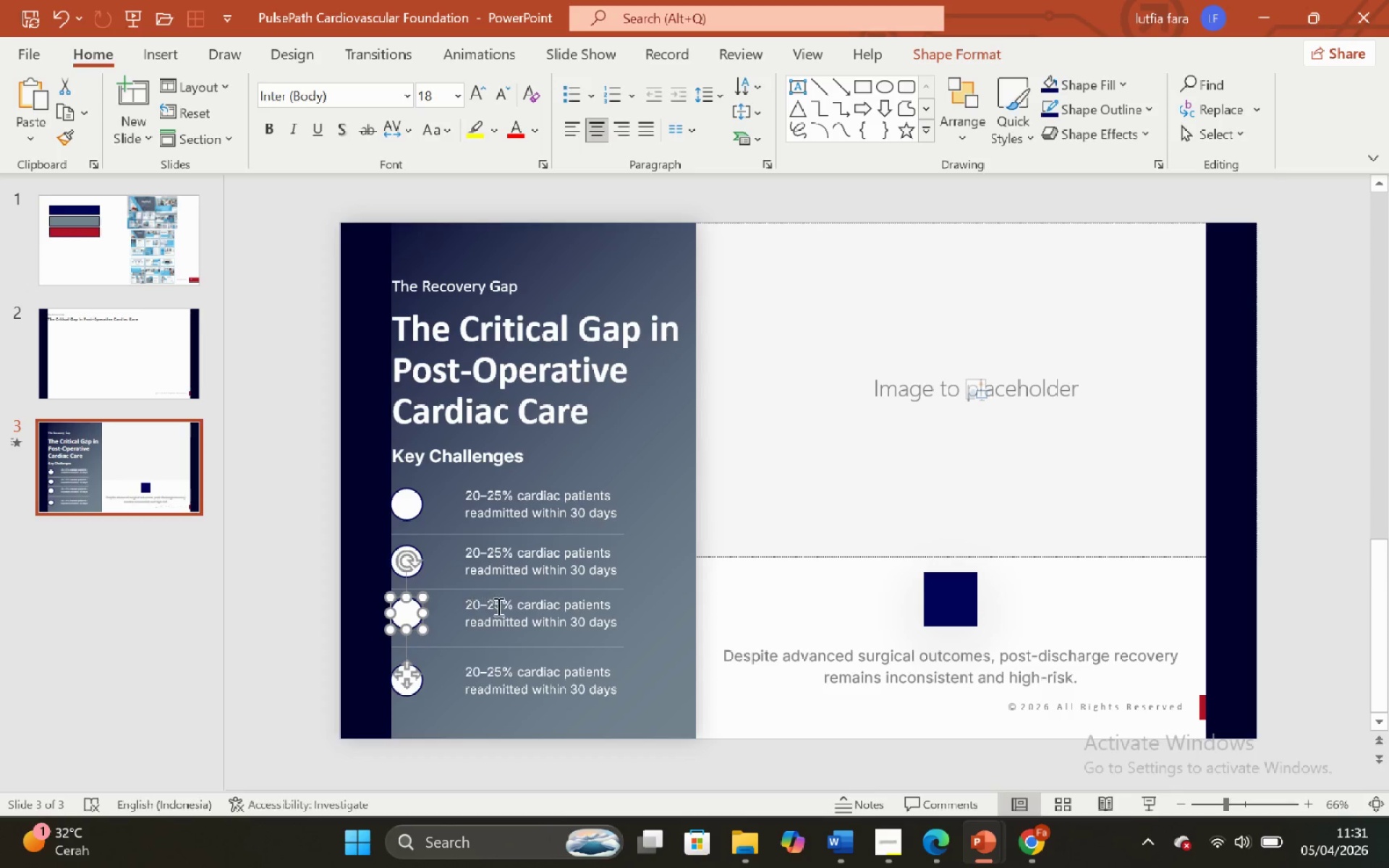 
hold_key(key=ShiftLeft, duration=0.34)
double_click([497, 606])
 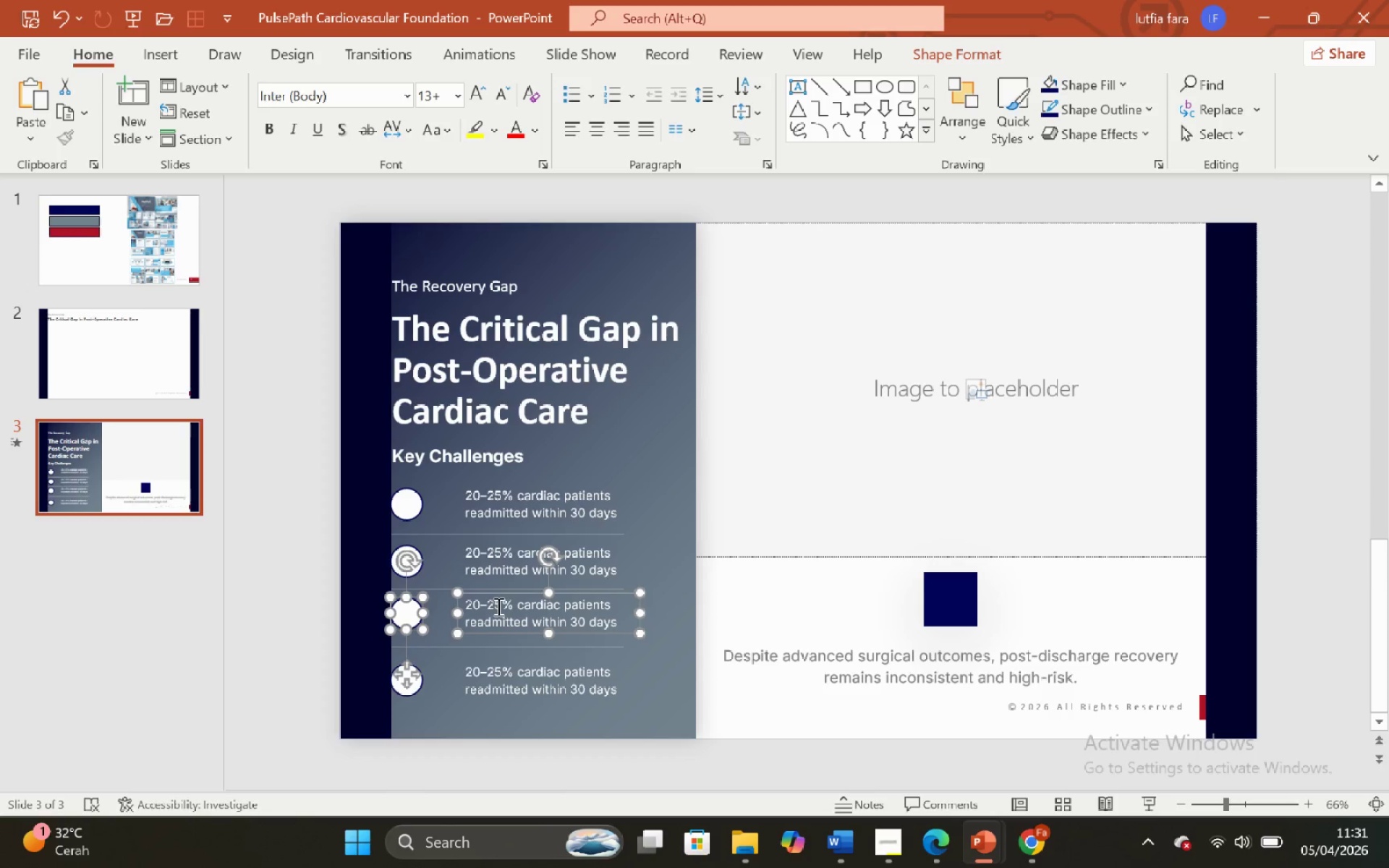 
key(Control+G)
 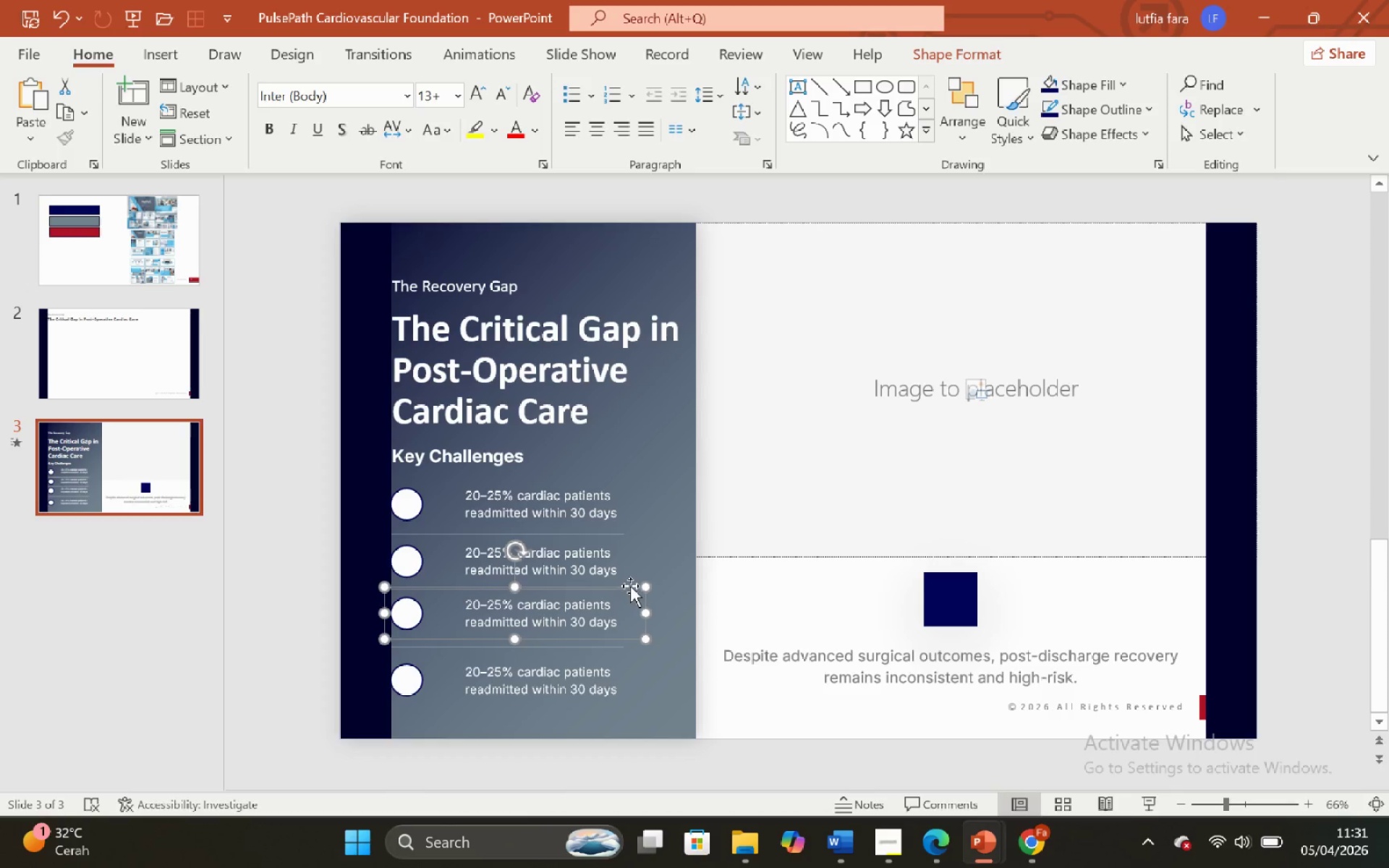 
hold_key(key=ShiftLeft, duration=4.03)
left_click_drag(start_coordinate=[632, 586], to_coordinate=[626, 595])
 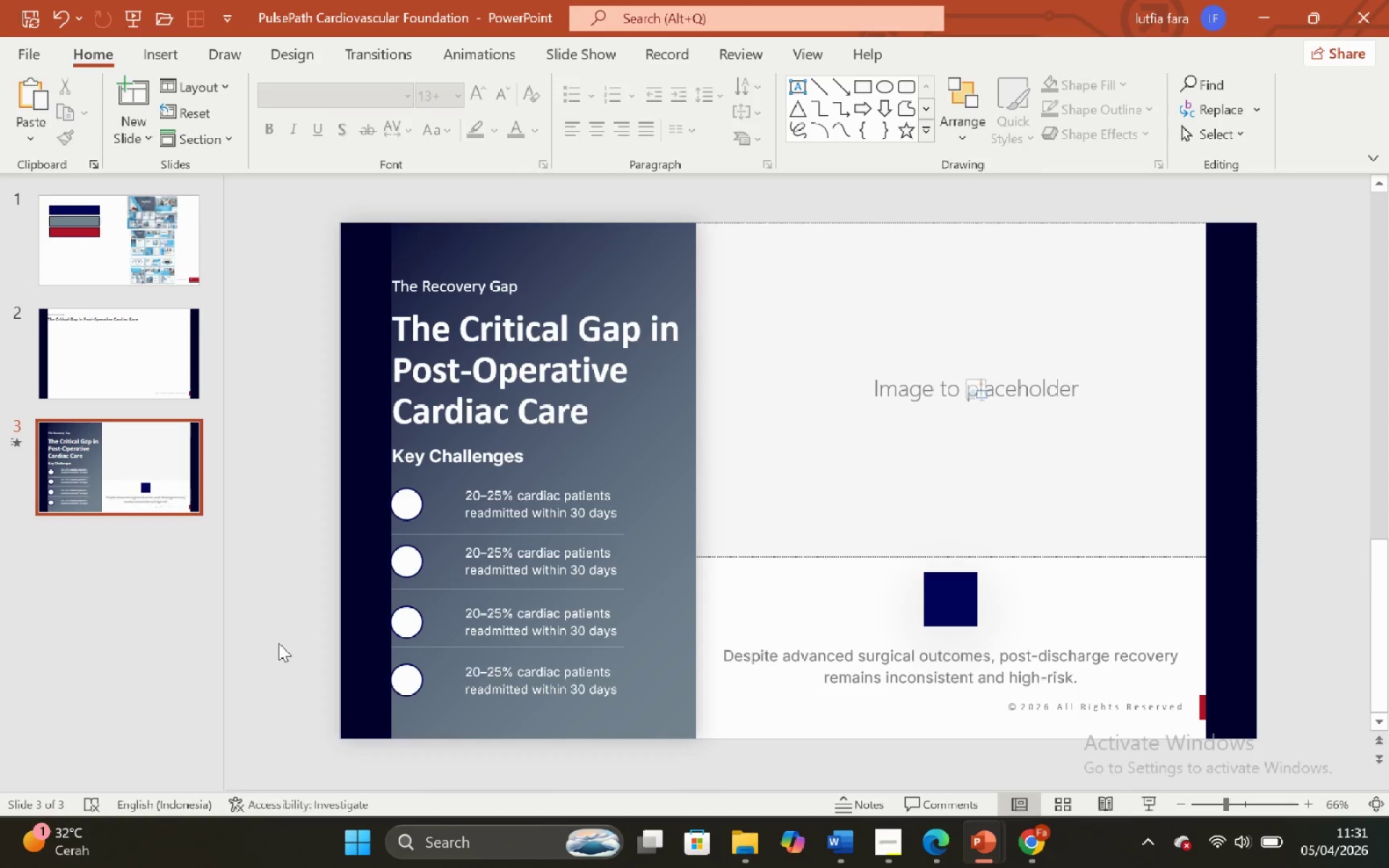 
left_click_drag(start_coordinate=[274, 637], to_coordinate=[668, 657])
 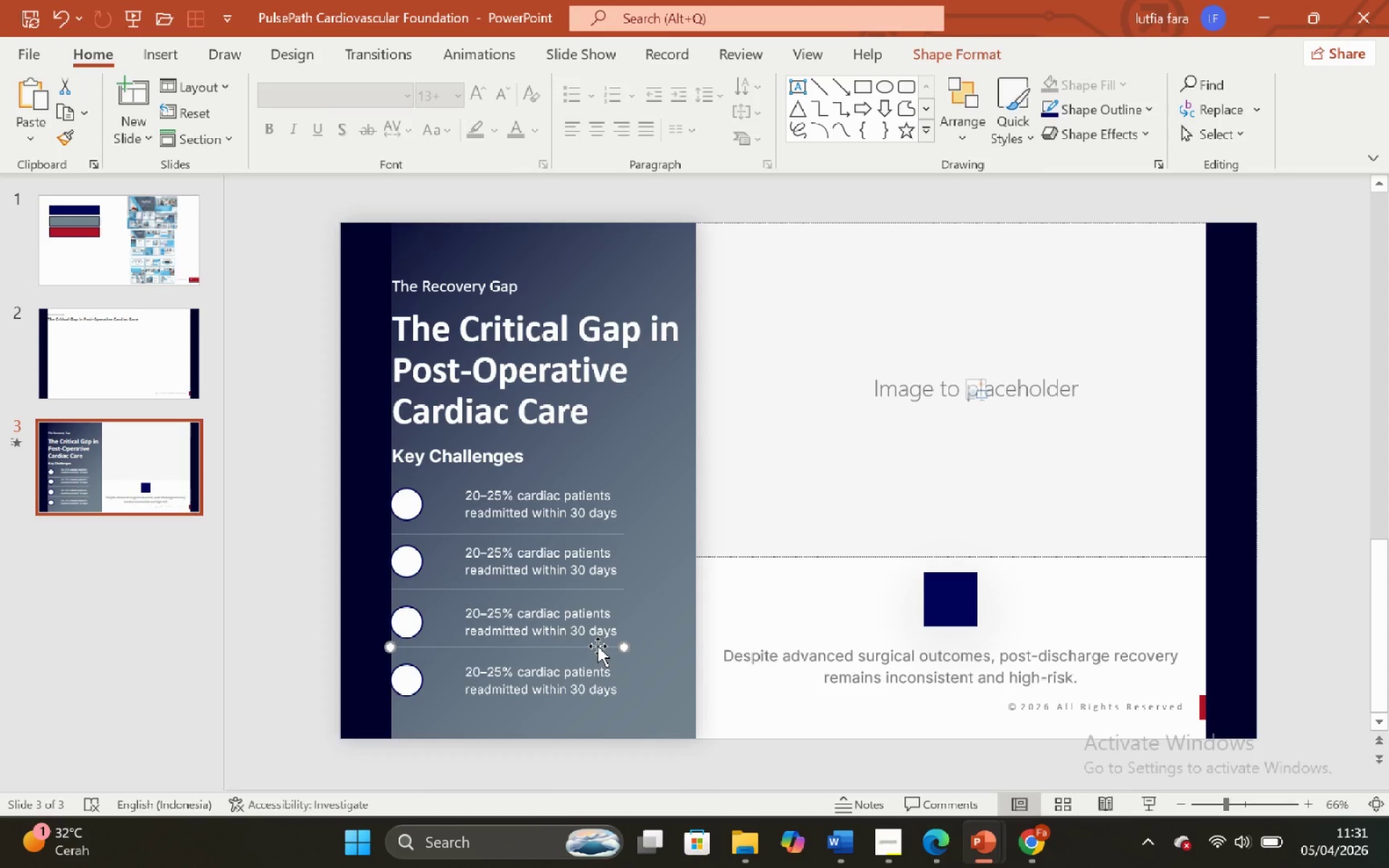 
left_click_drag(start_coordinate=[598, 646], to_coordinate=[598, 650])
 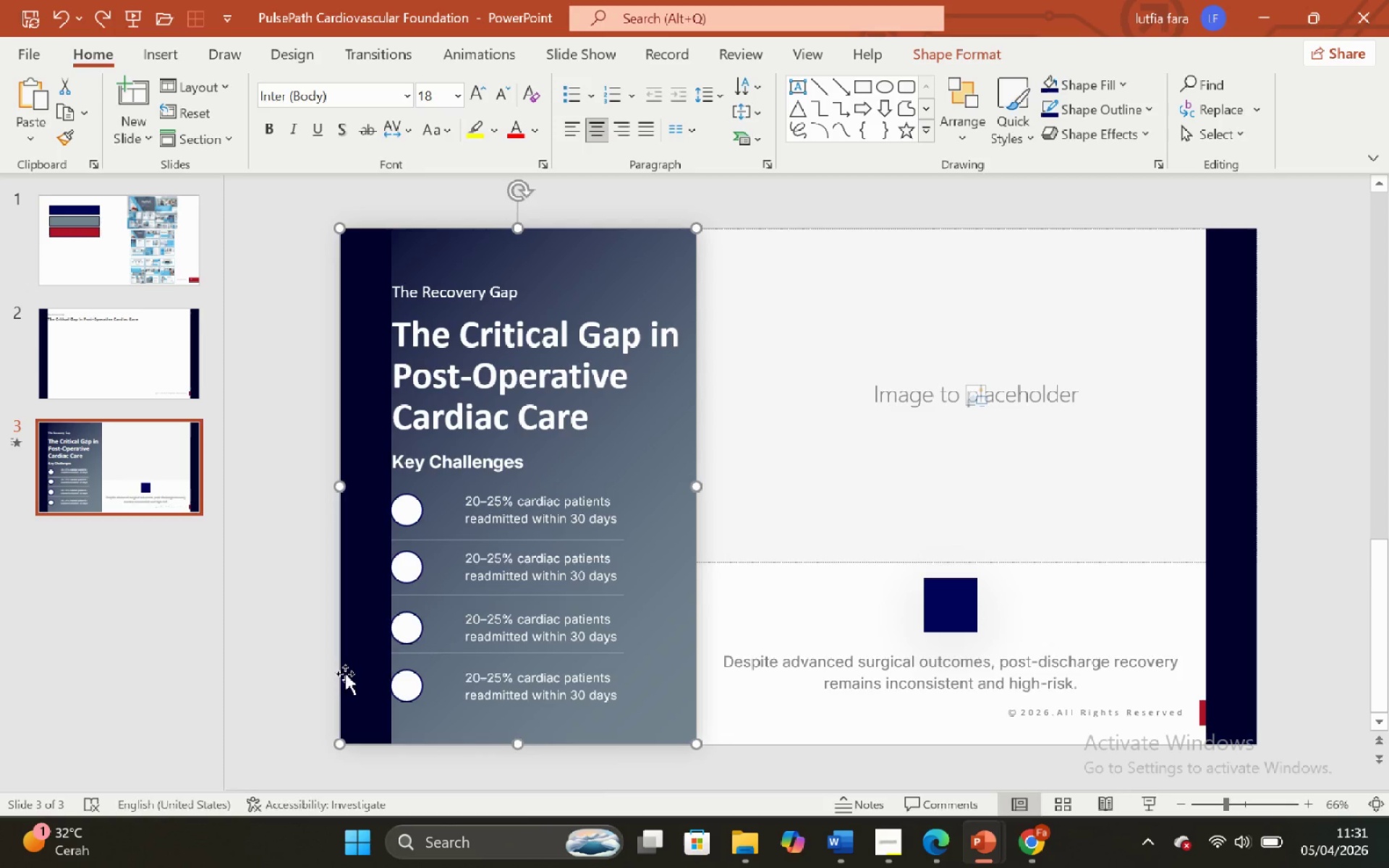 
hold_key(key=ShiftLeft, duration=0.67)
 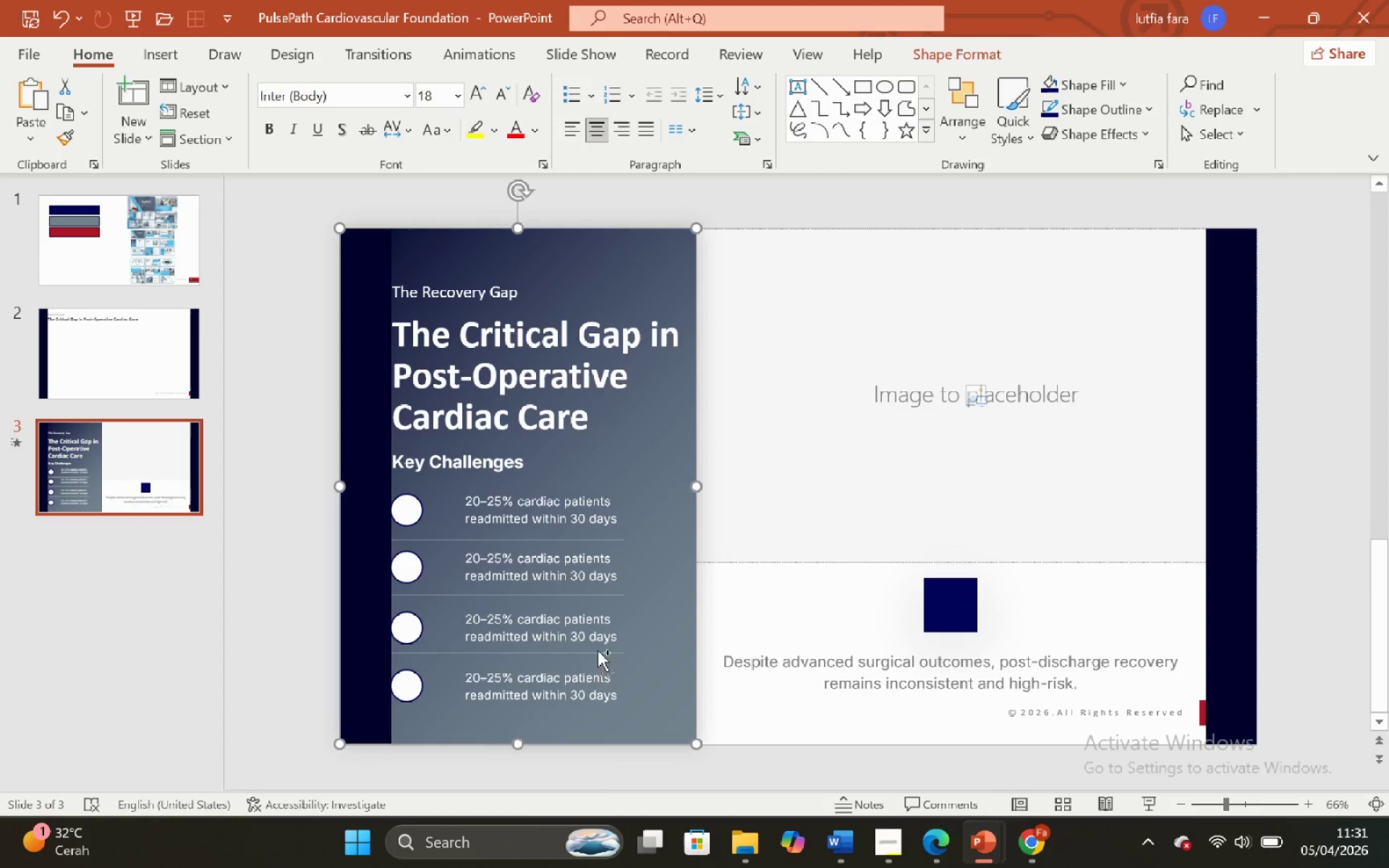 
key(Control+ControlLeft)
 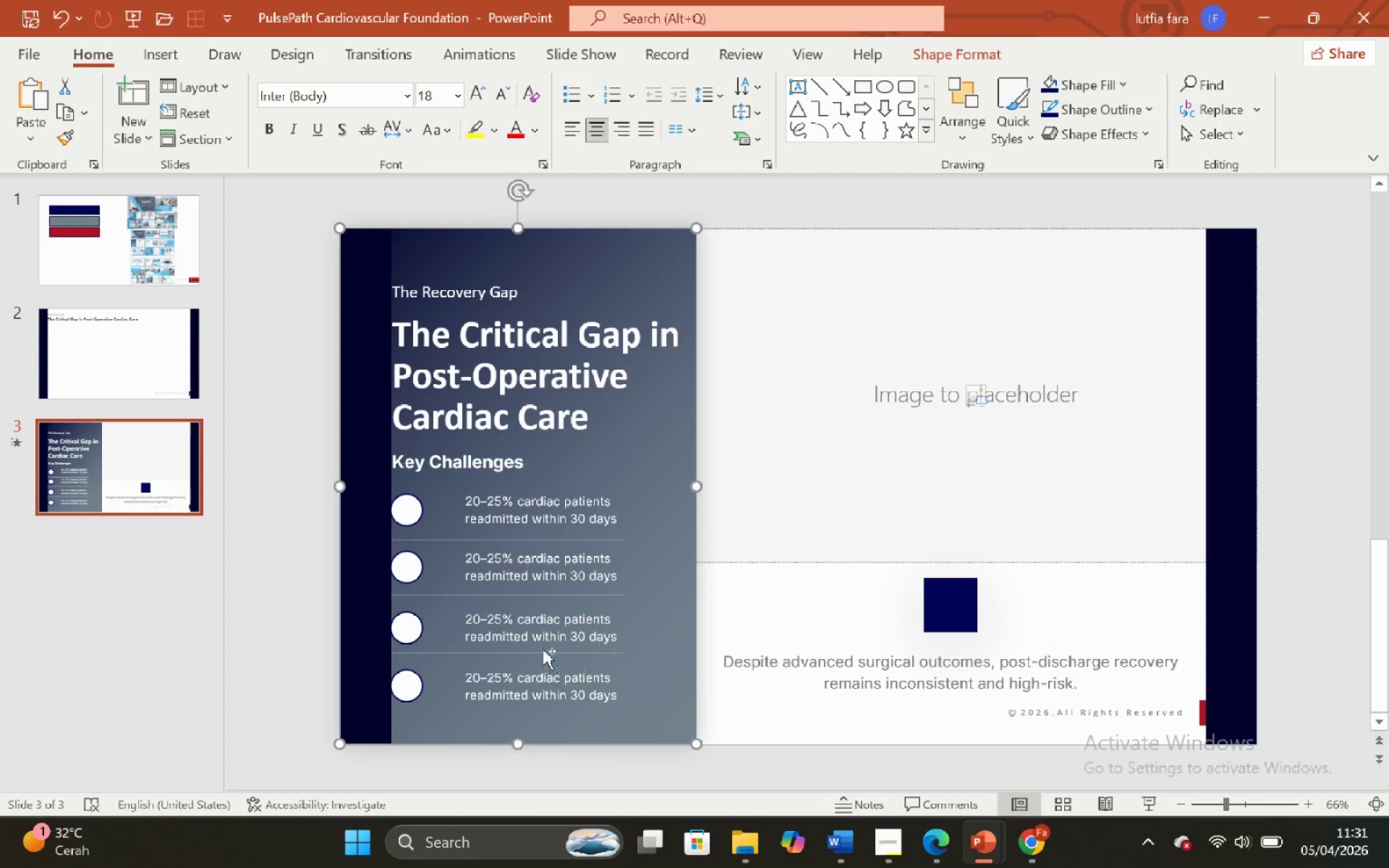 
key(Control+Z)
 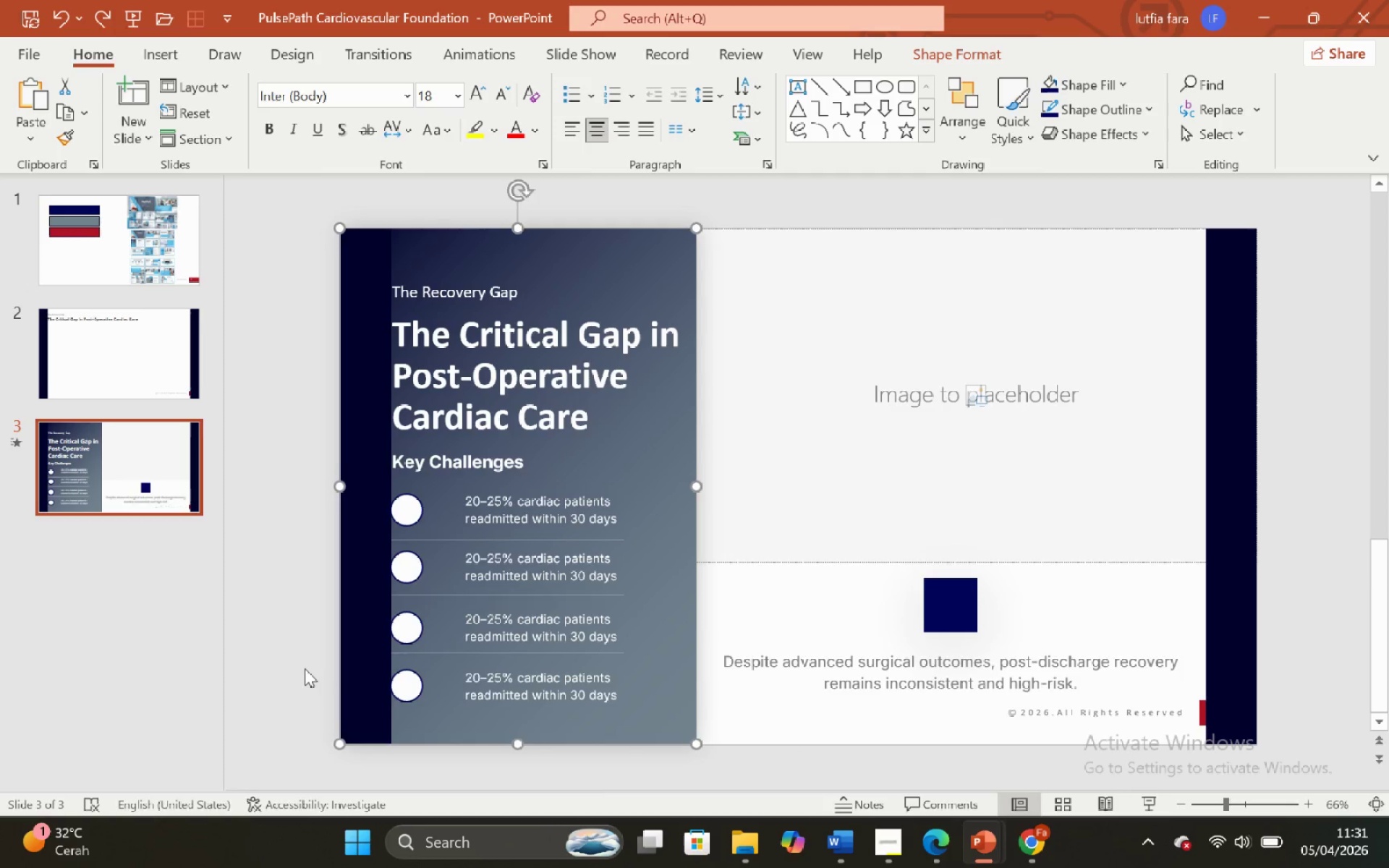 
left_click([302, 665])
 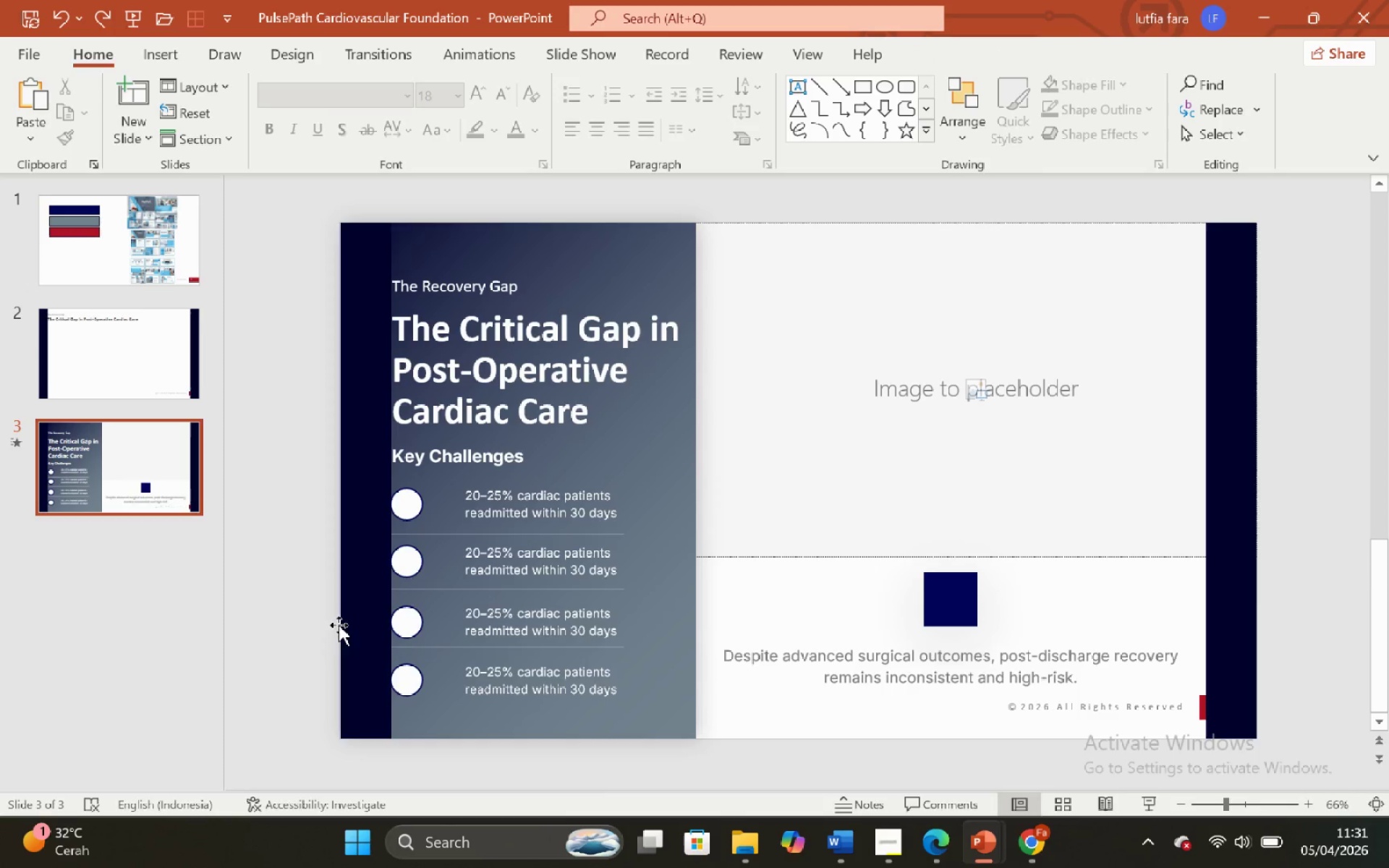 
left_click([415, 563])
 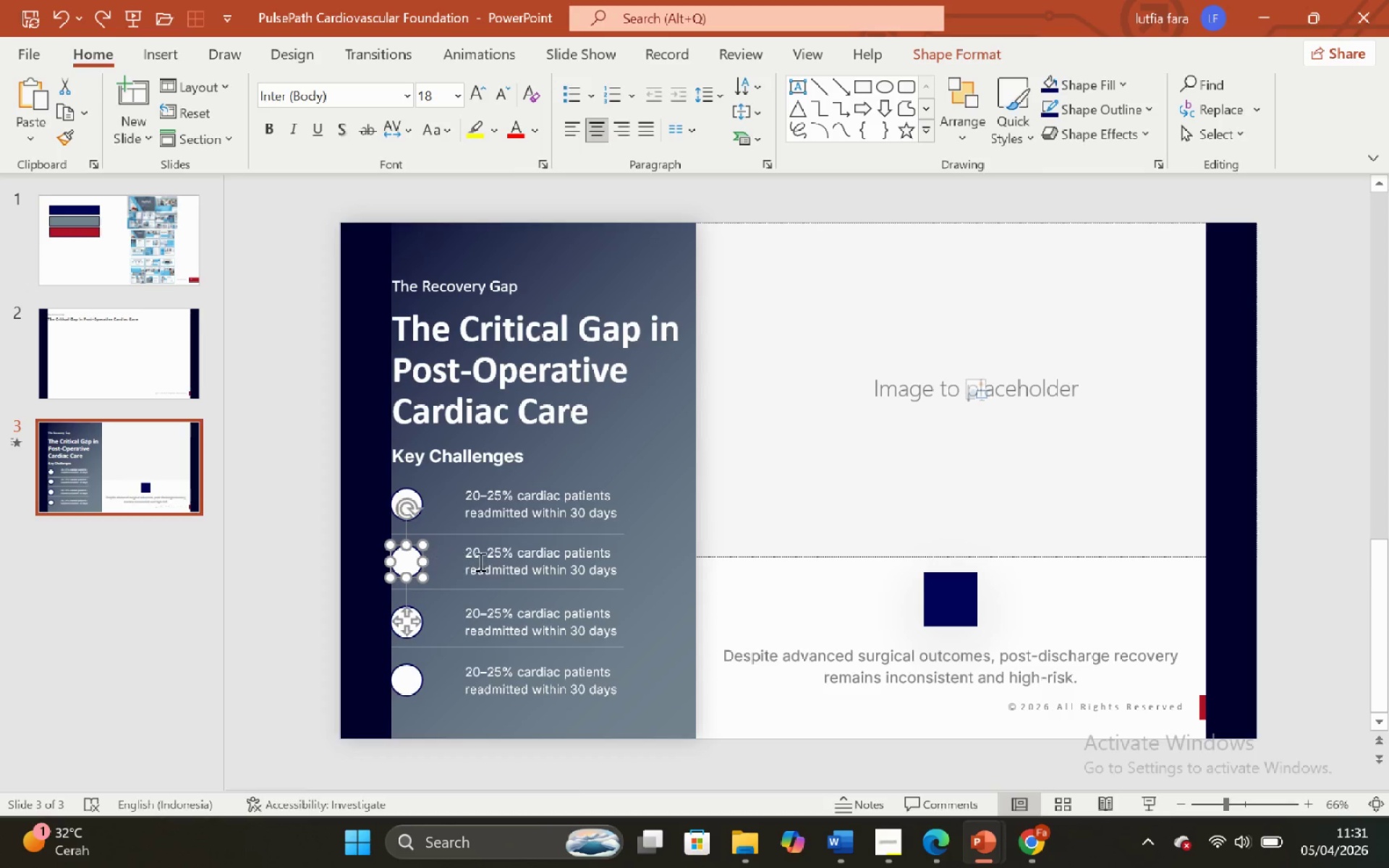 
hold_key(key=ShiftLeft, duration=0.41)
left_click([488, 561])
 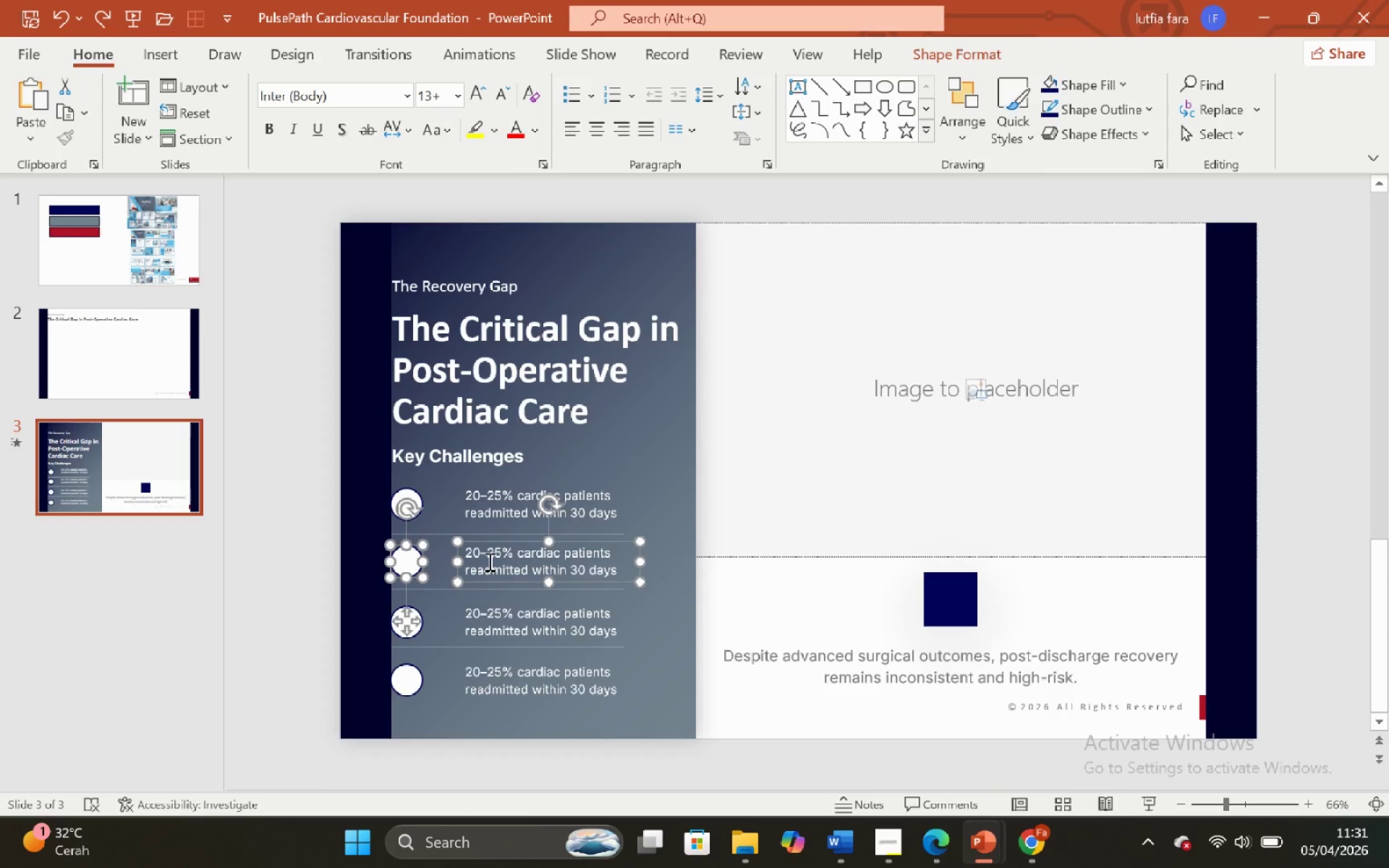 
key(Control+G)
 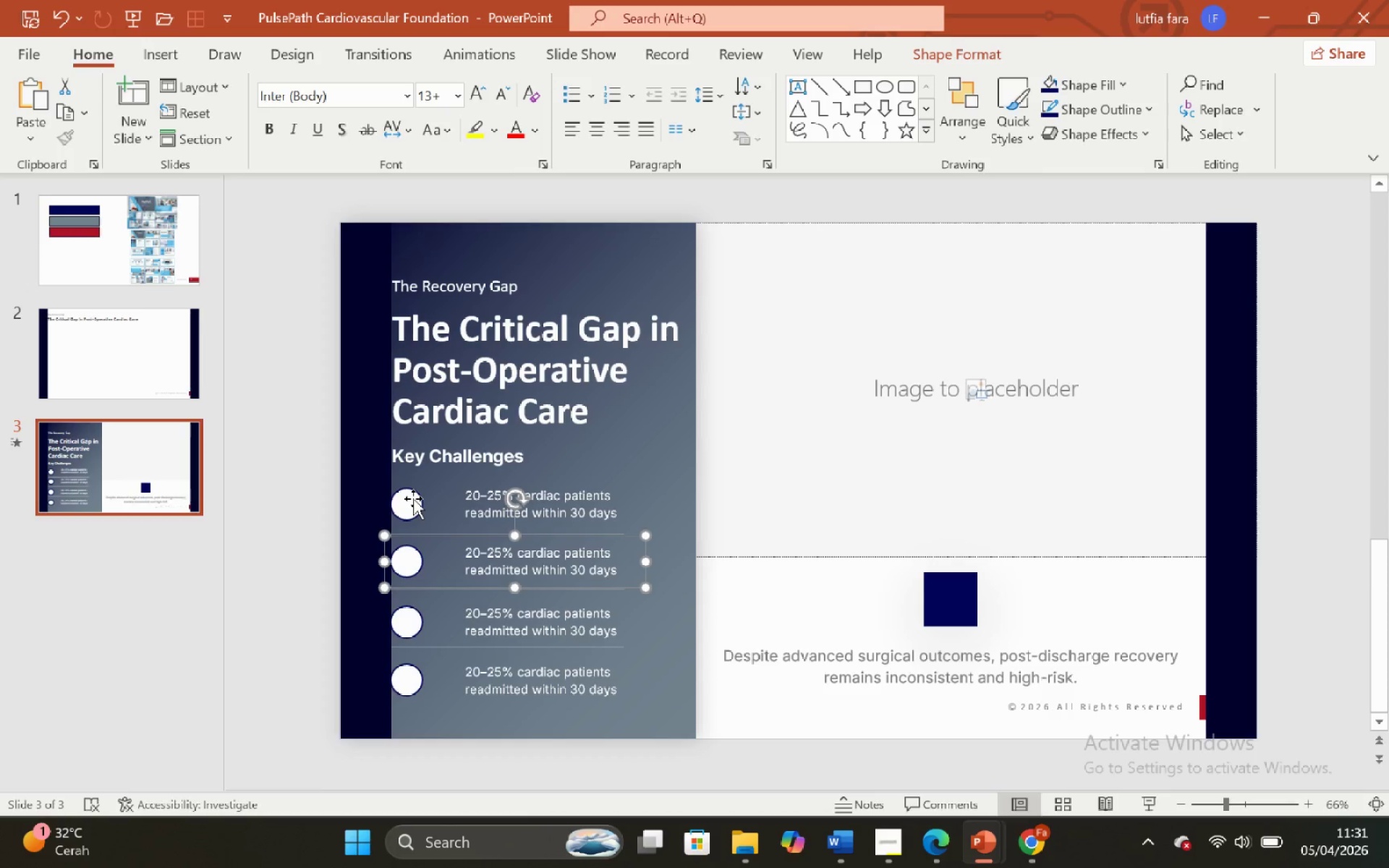 
left_click([413, 498])
 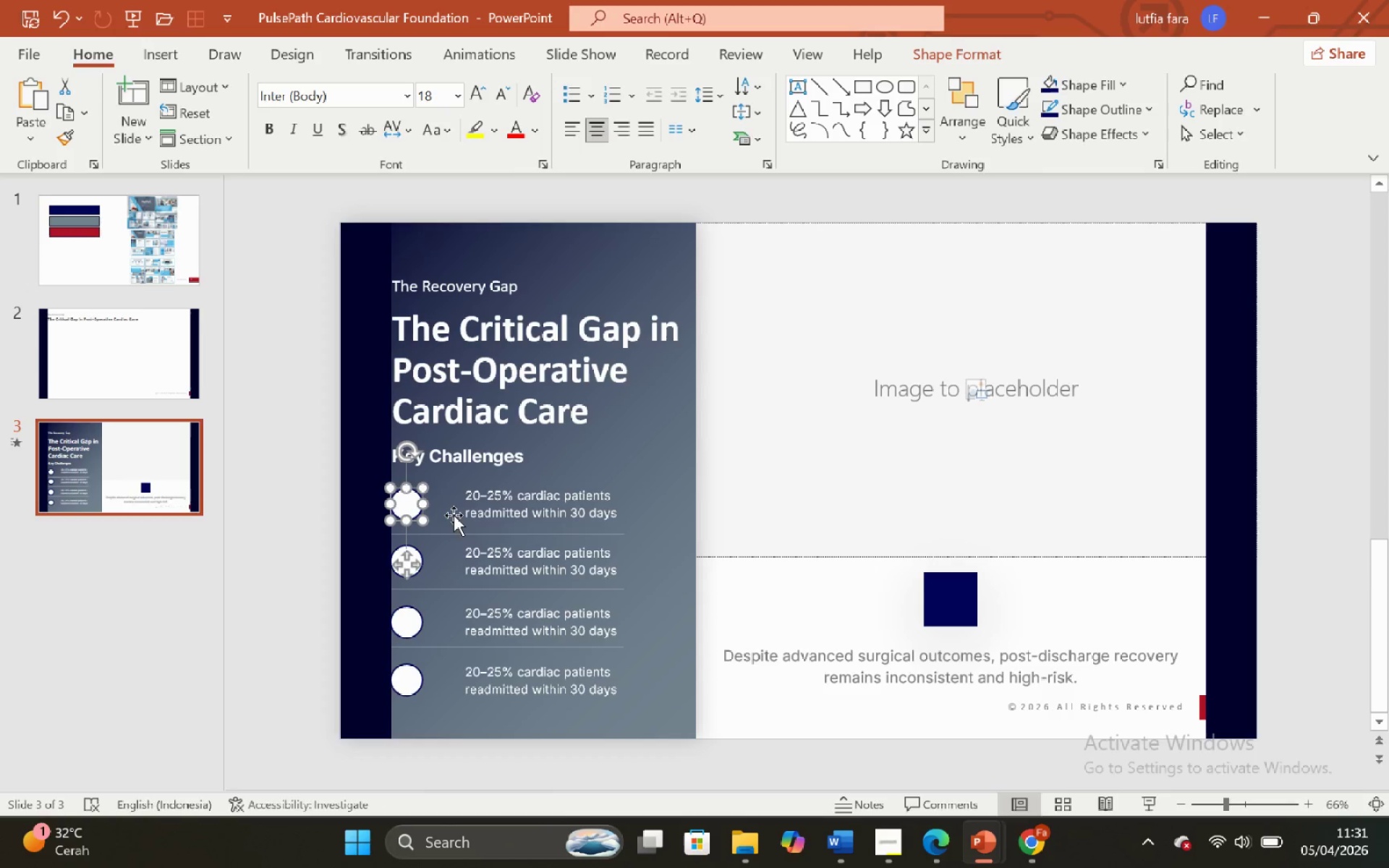 
hold_key(key=ShiftLeft, duration=0.81)
left_click([470, 509])
 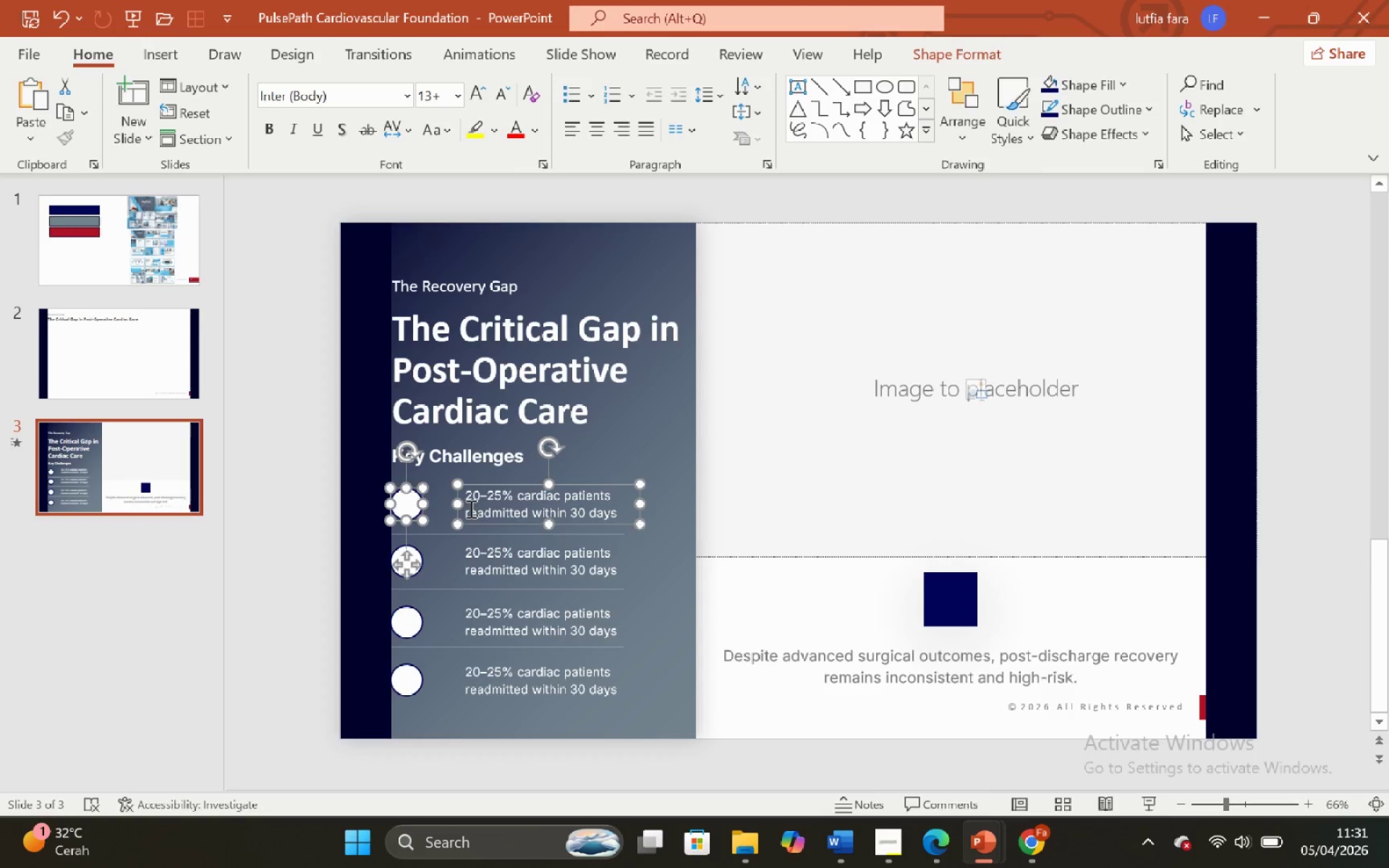 
key(Control+G)
 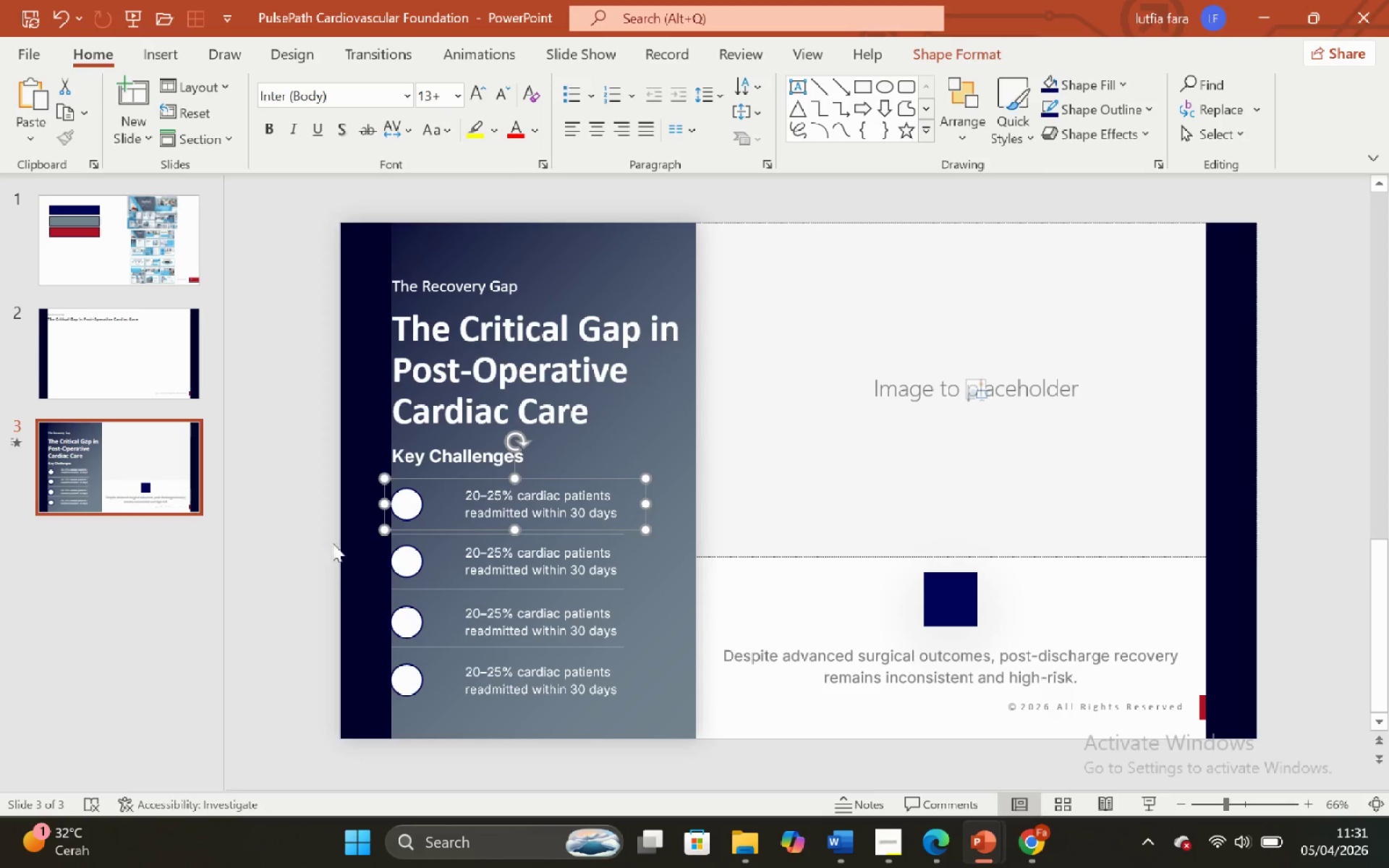 
left_click([320, 523])
 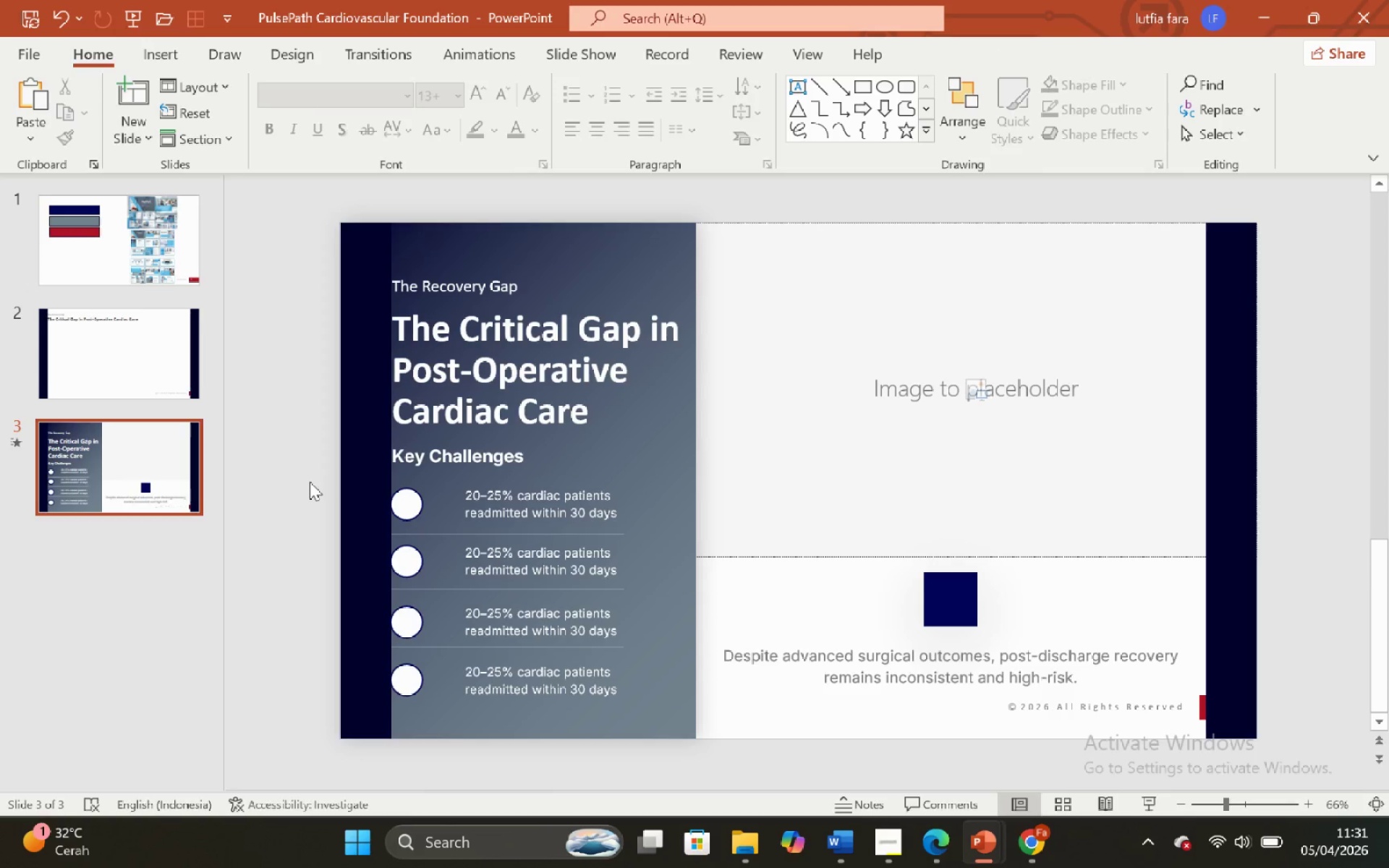 
left_click_drag(start_coordinate=[310, 482], to_coordinate=[666, 707])
 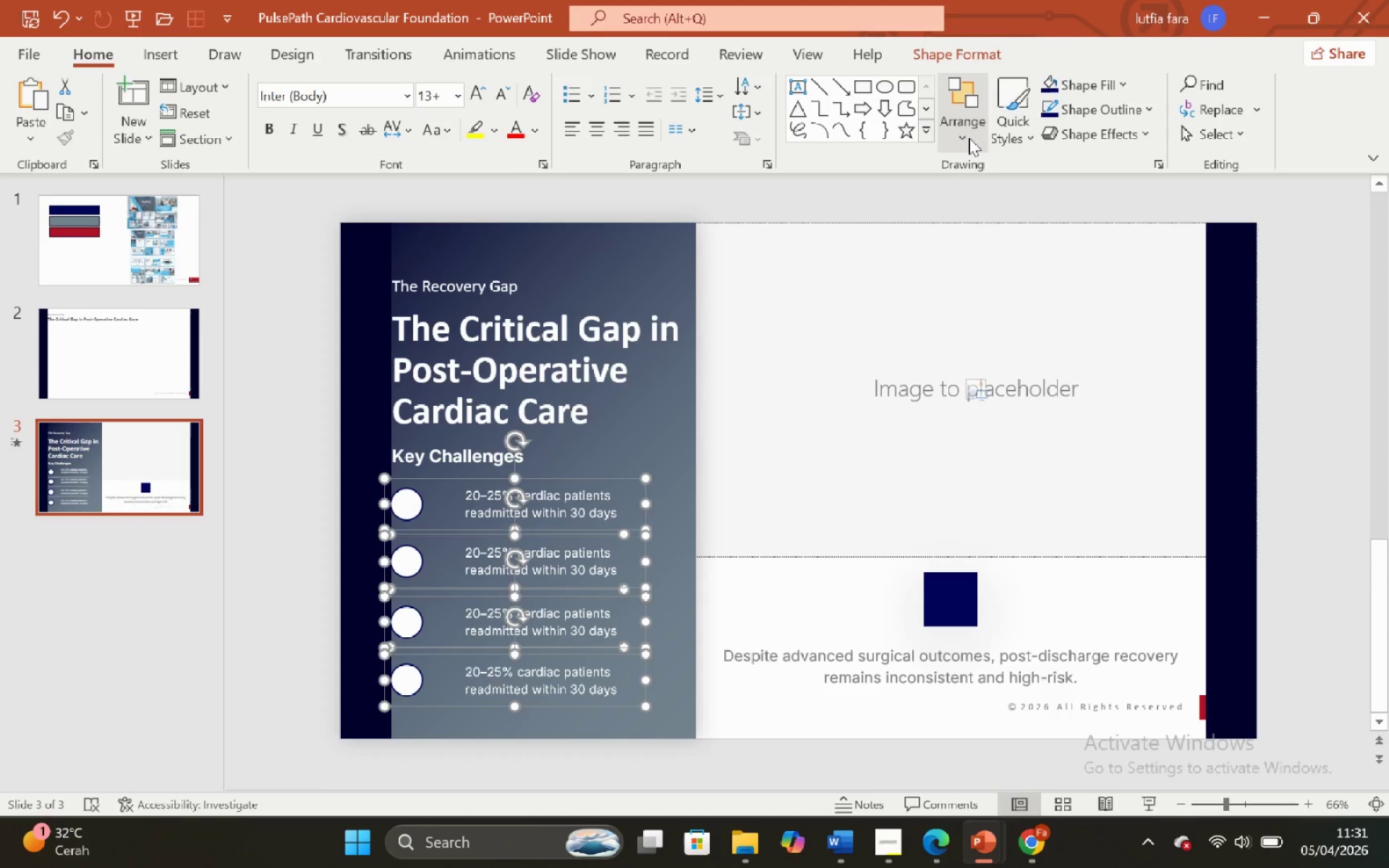 
left_click([980, 60])
 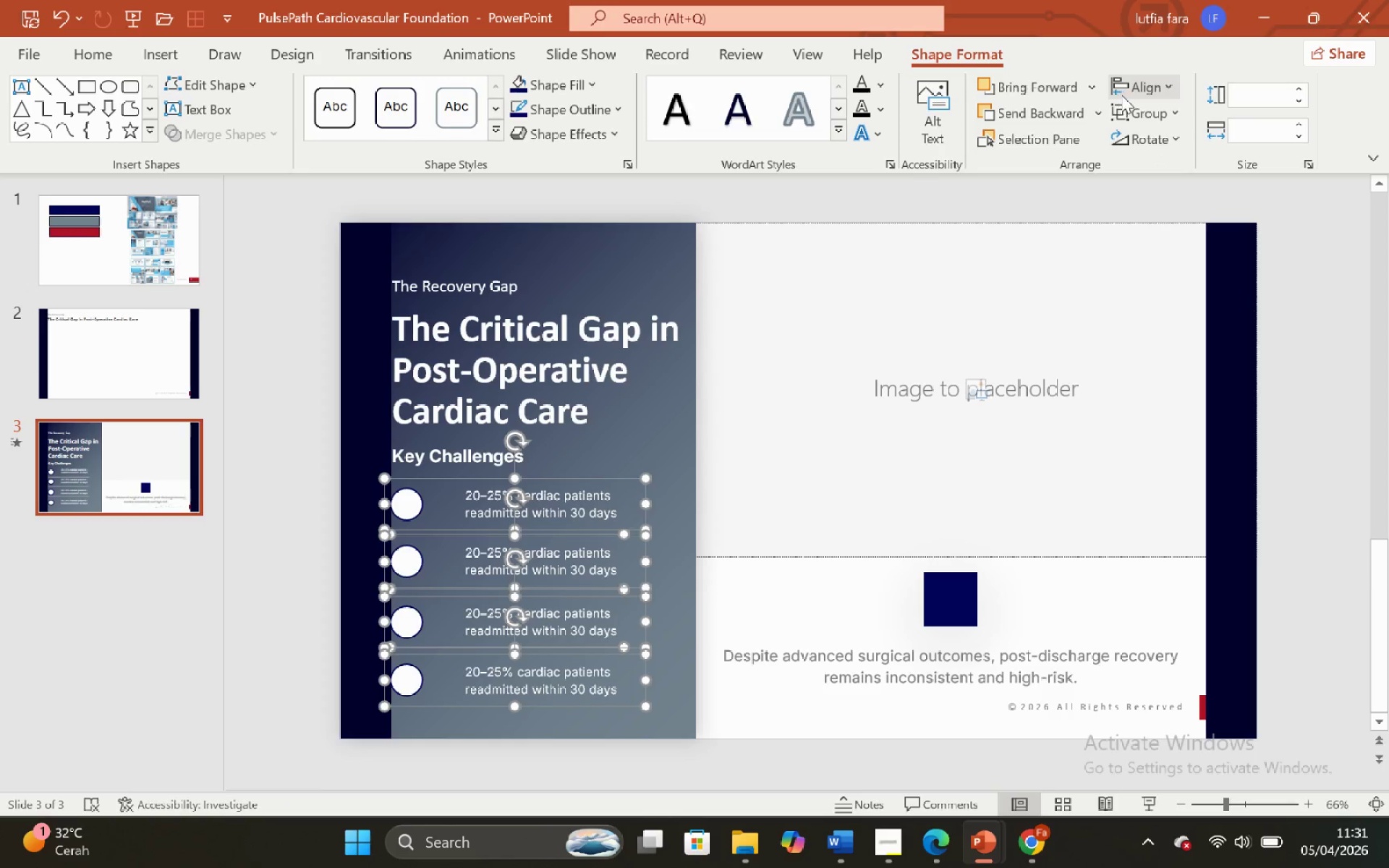 
left_click([1126, 93])
 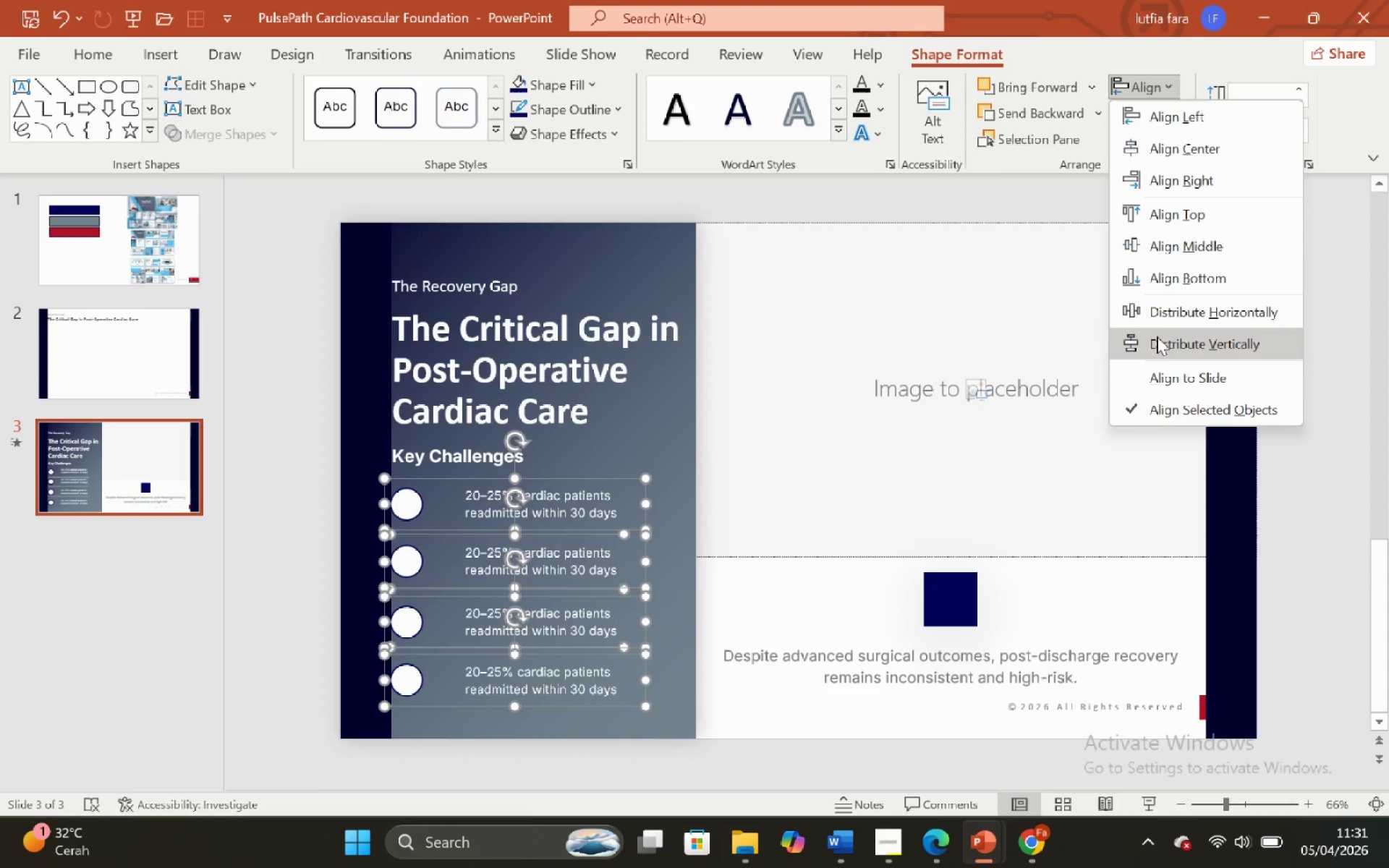 
left_click([1157, 348])
 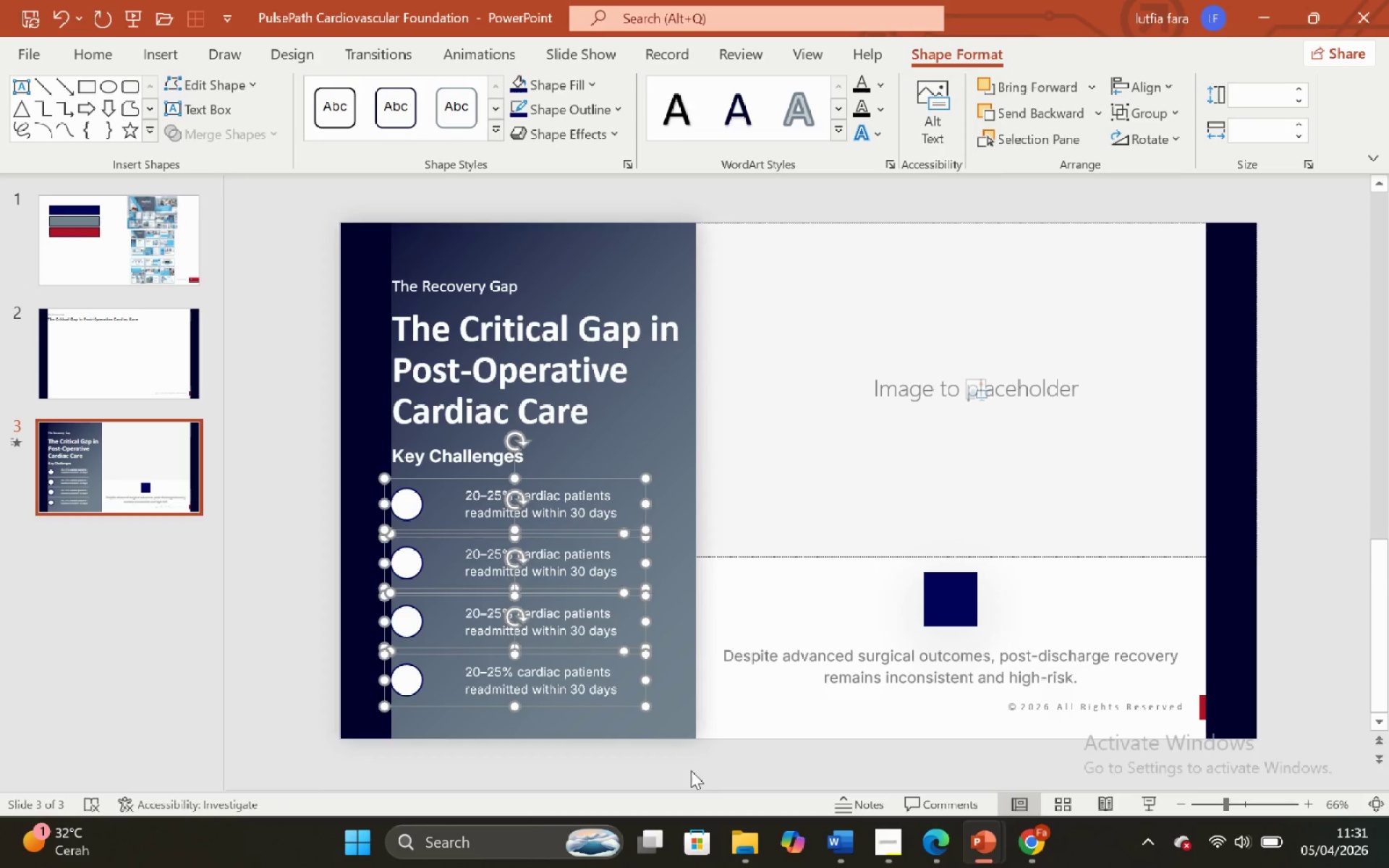 
left_click([741, 739])
 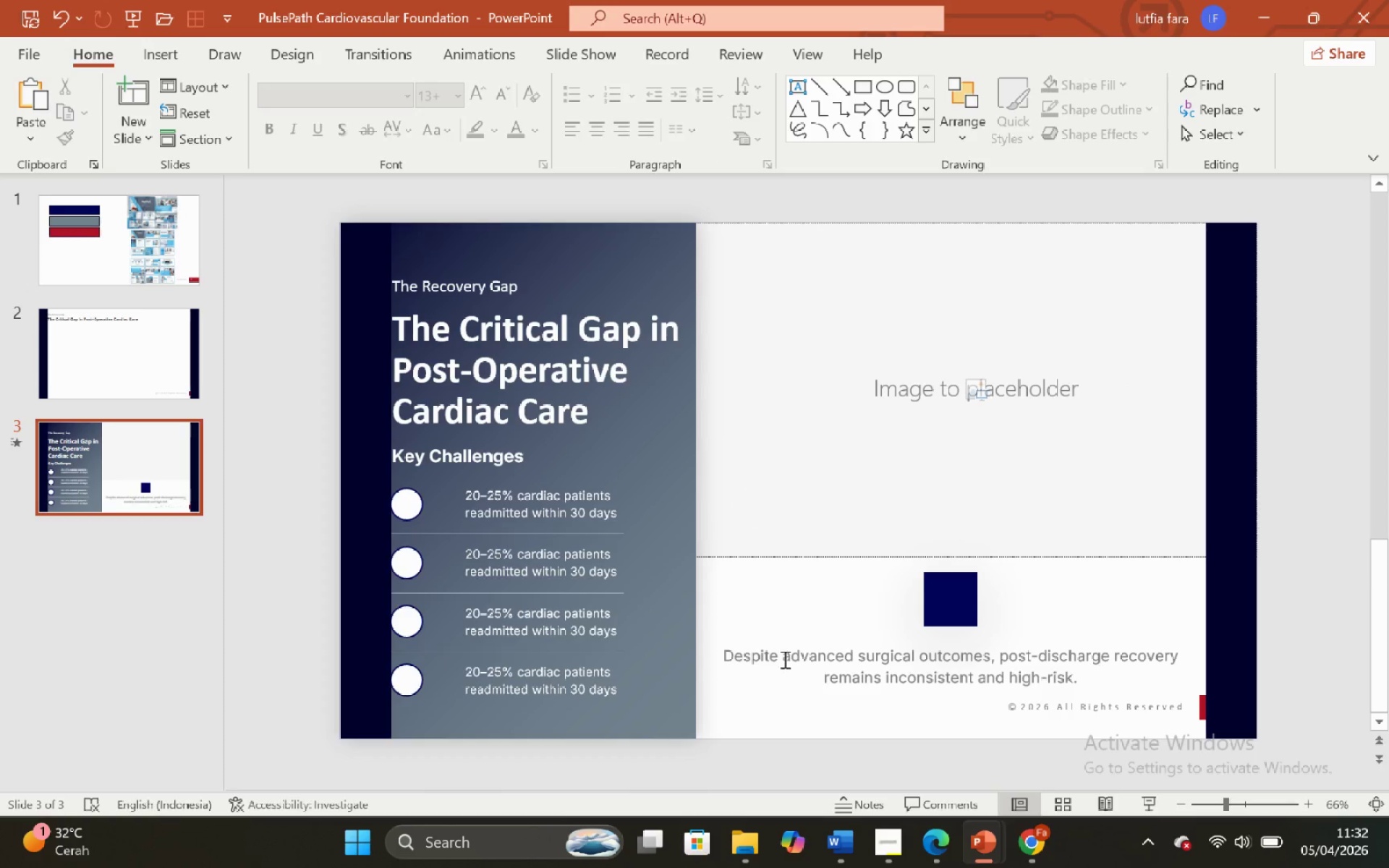 
double_click([816, 709])